 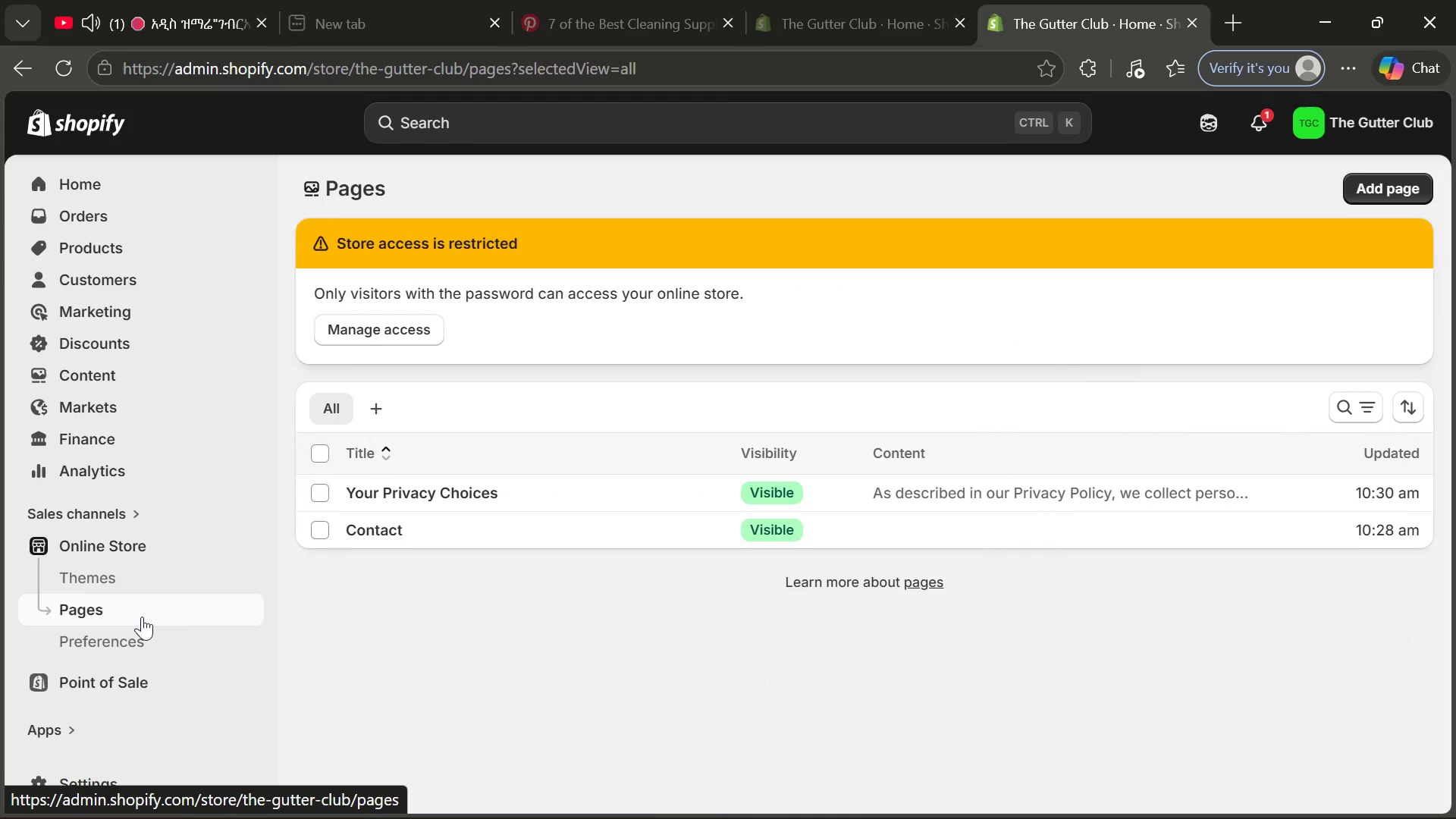 
left_click([1395, 182])
 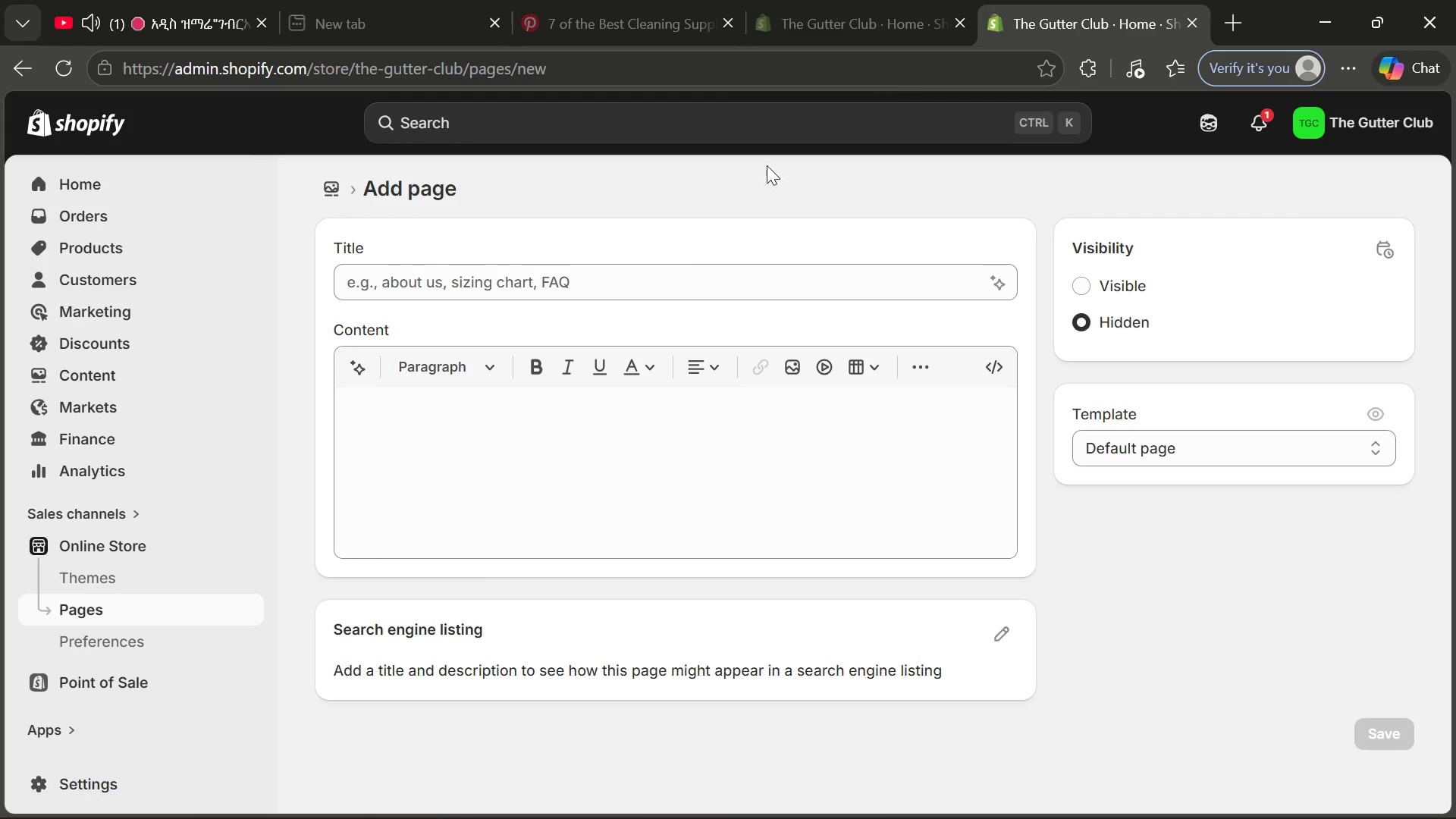 
left_click([613, 298])
 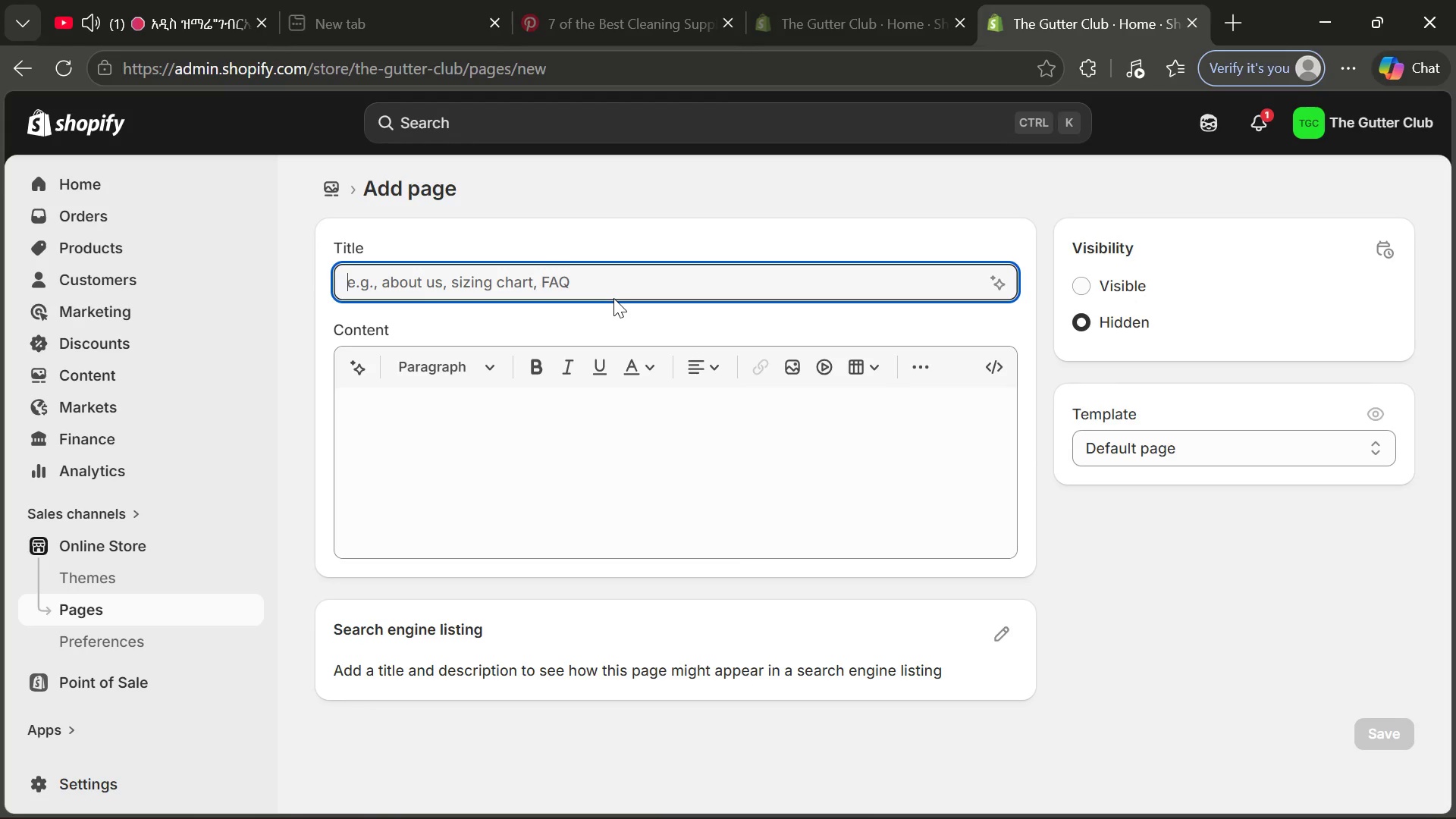 
type(Contact)
 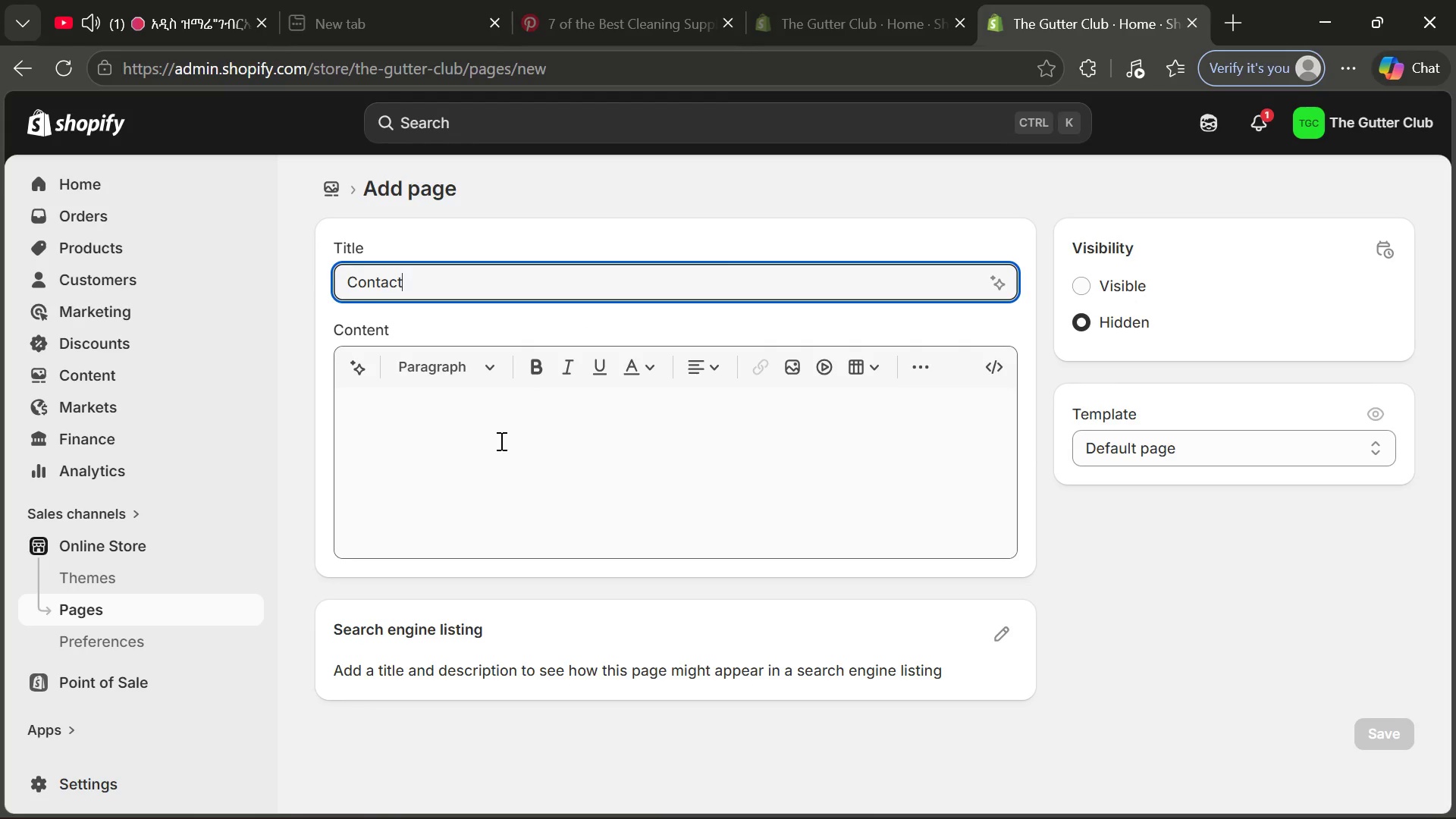 
left_click([500, 441])
 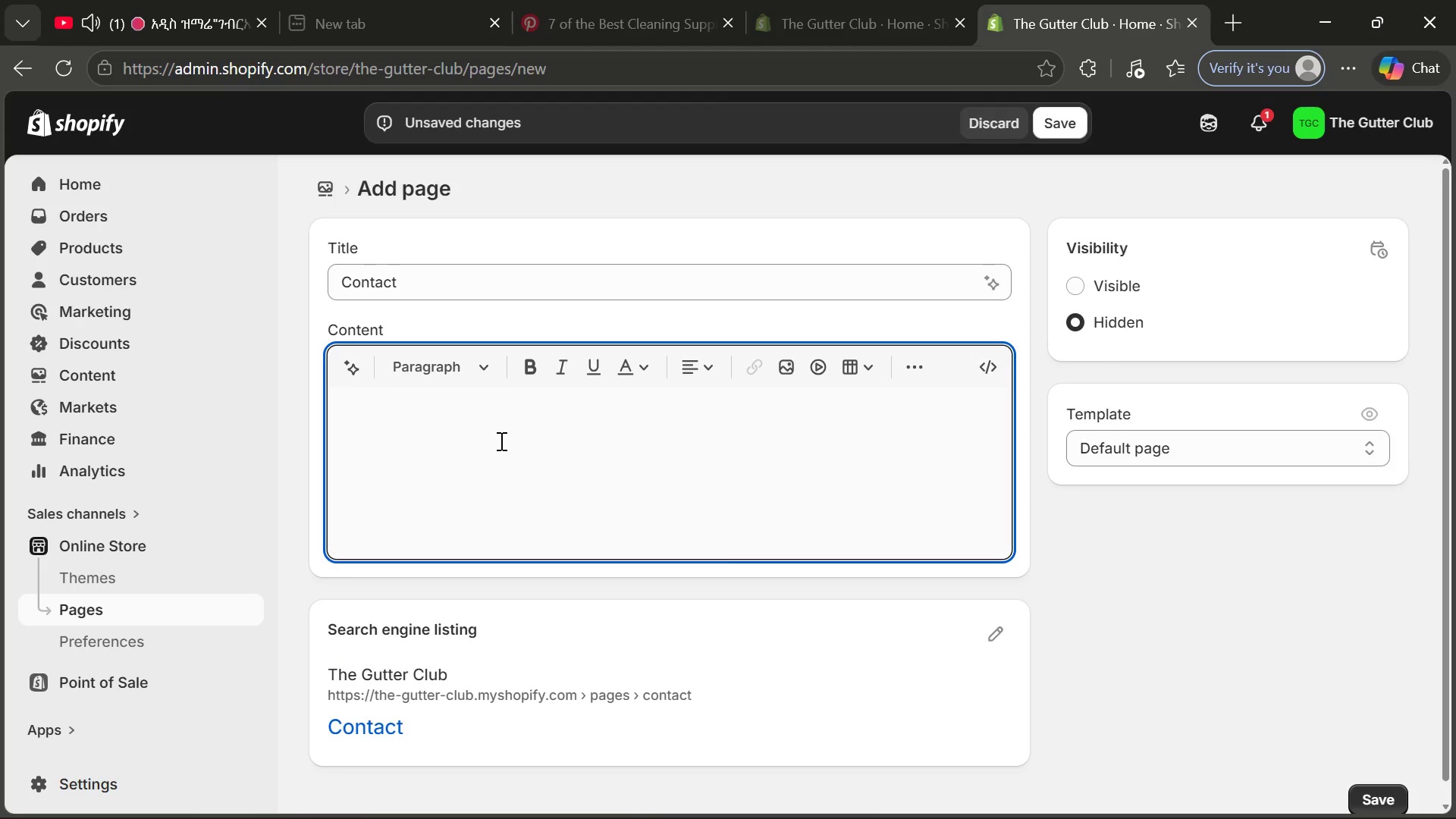 
type(We would love to)
 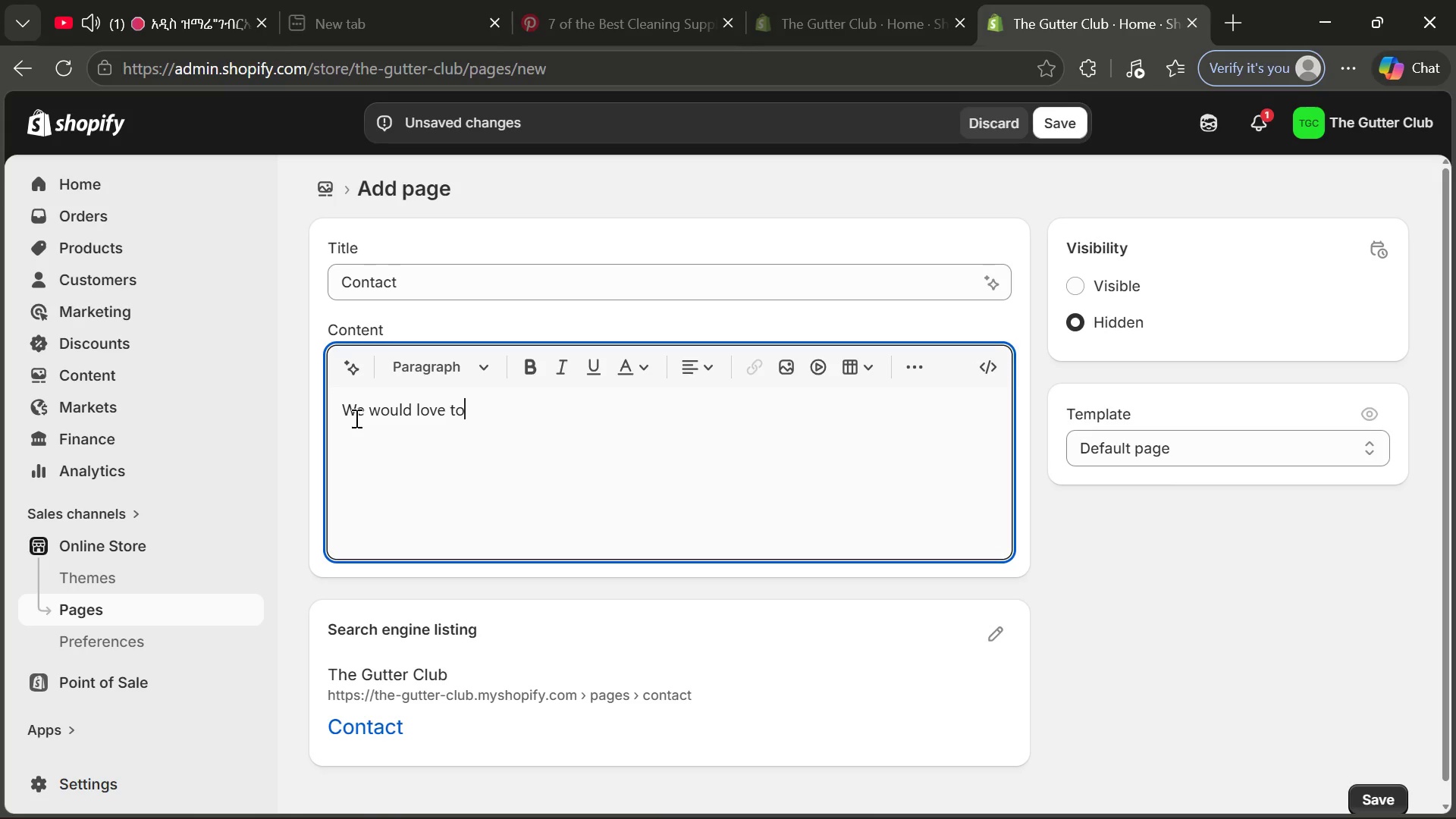 
wait(5.64)
 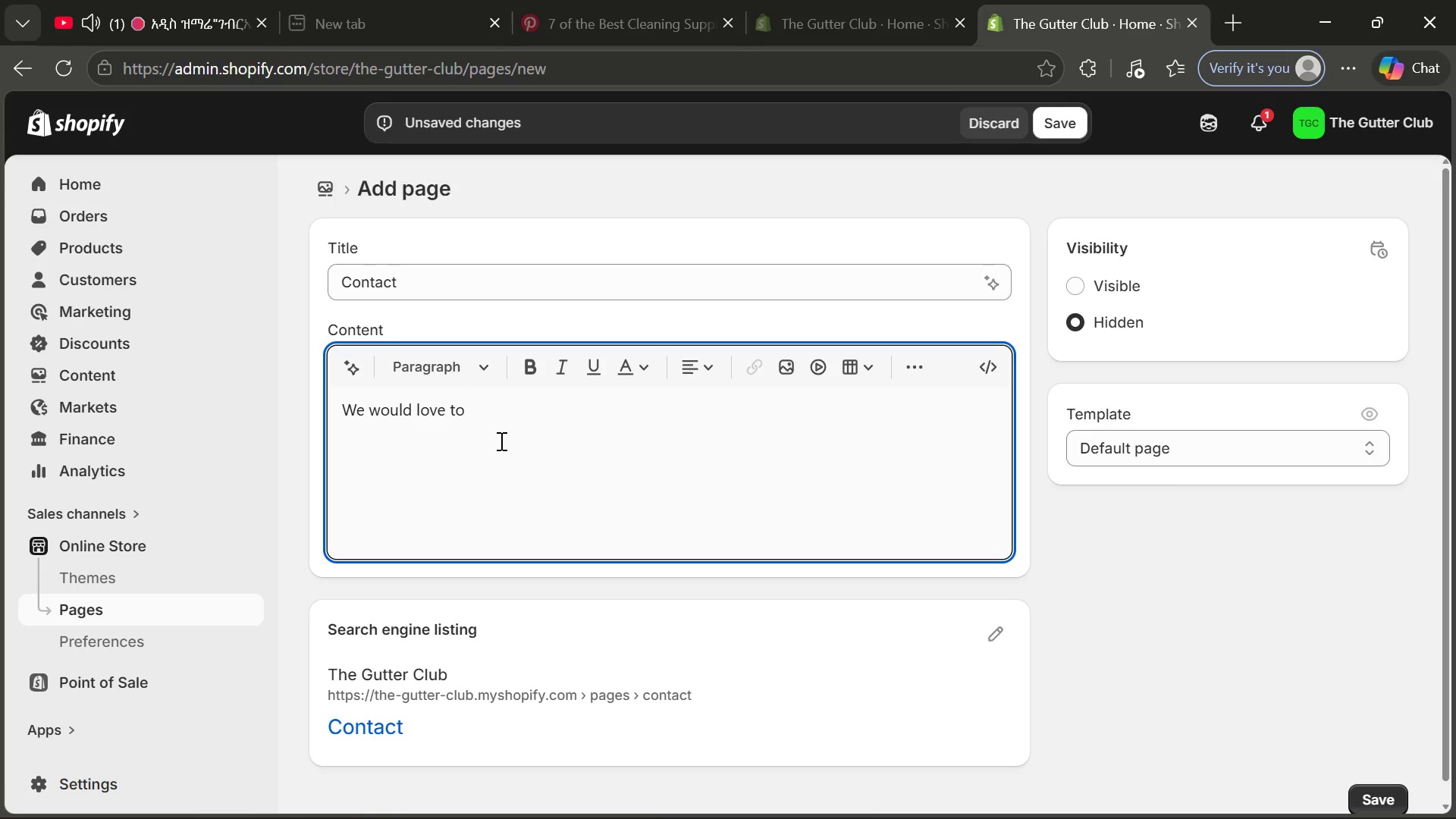 
key(Space)
 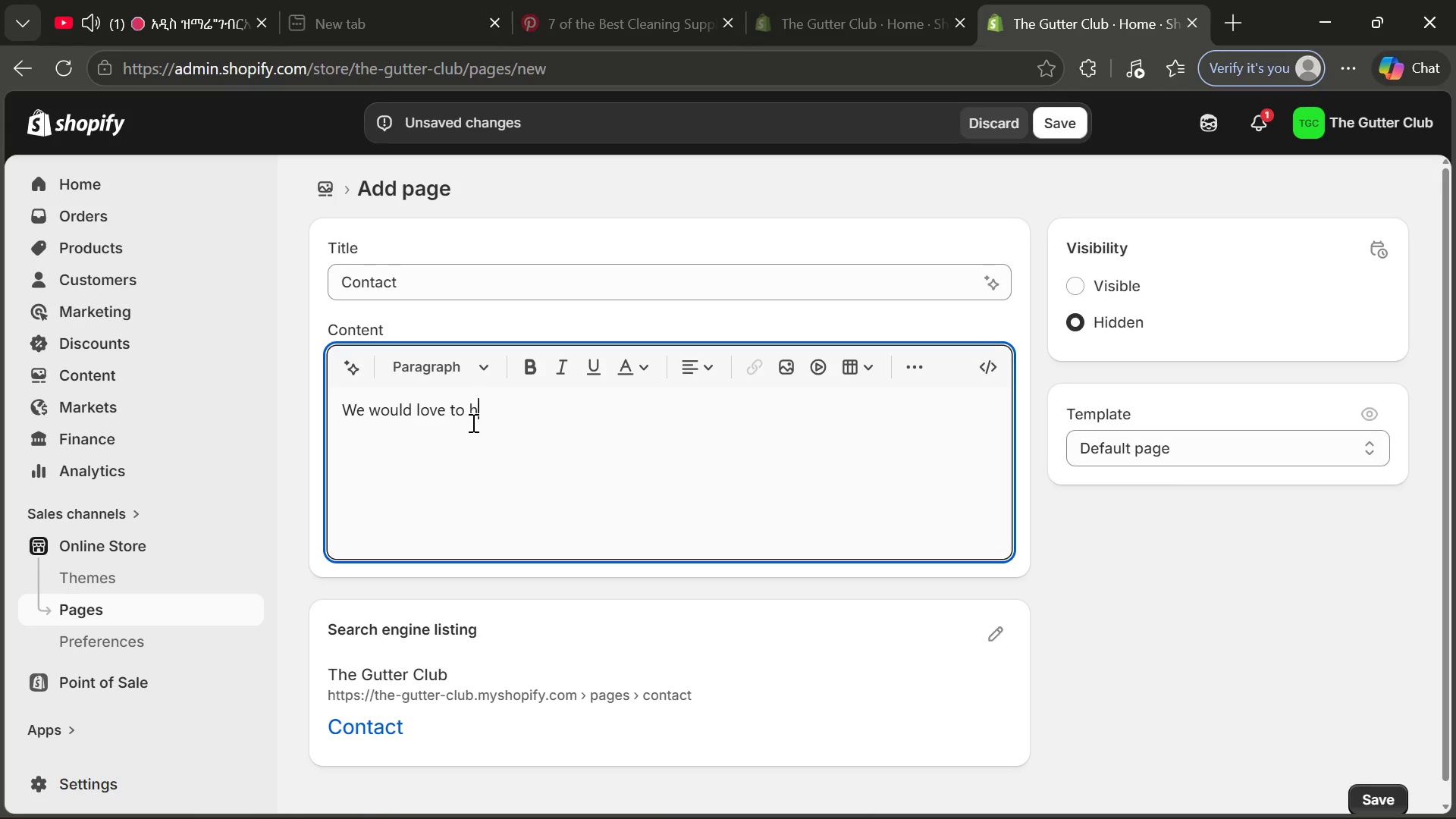 
key(H)
 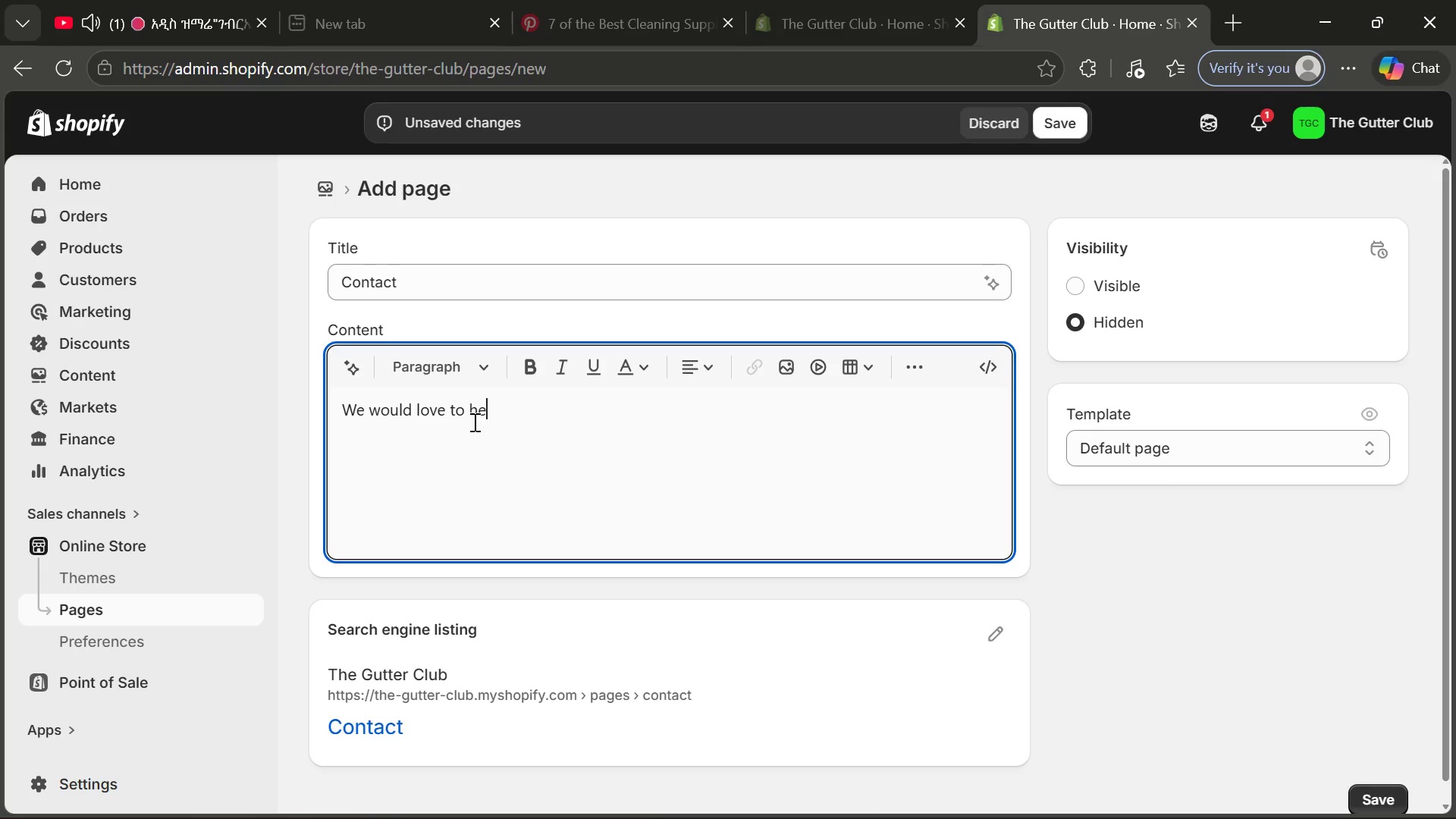 
type(ear from you)
 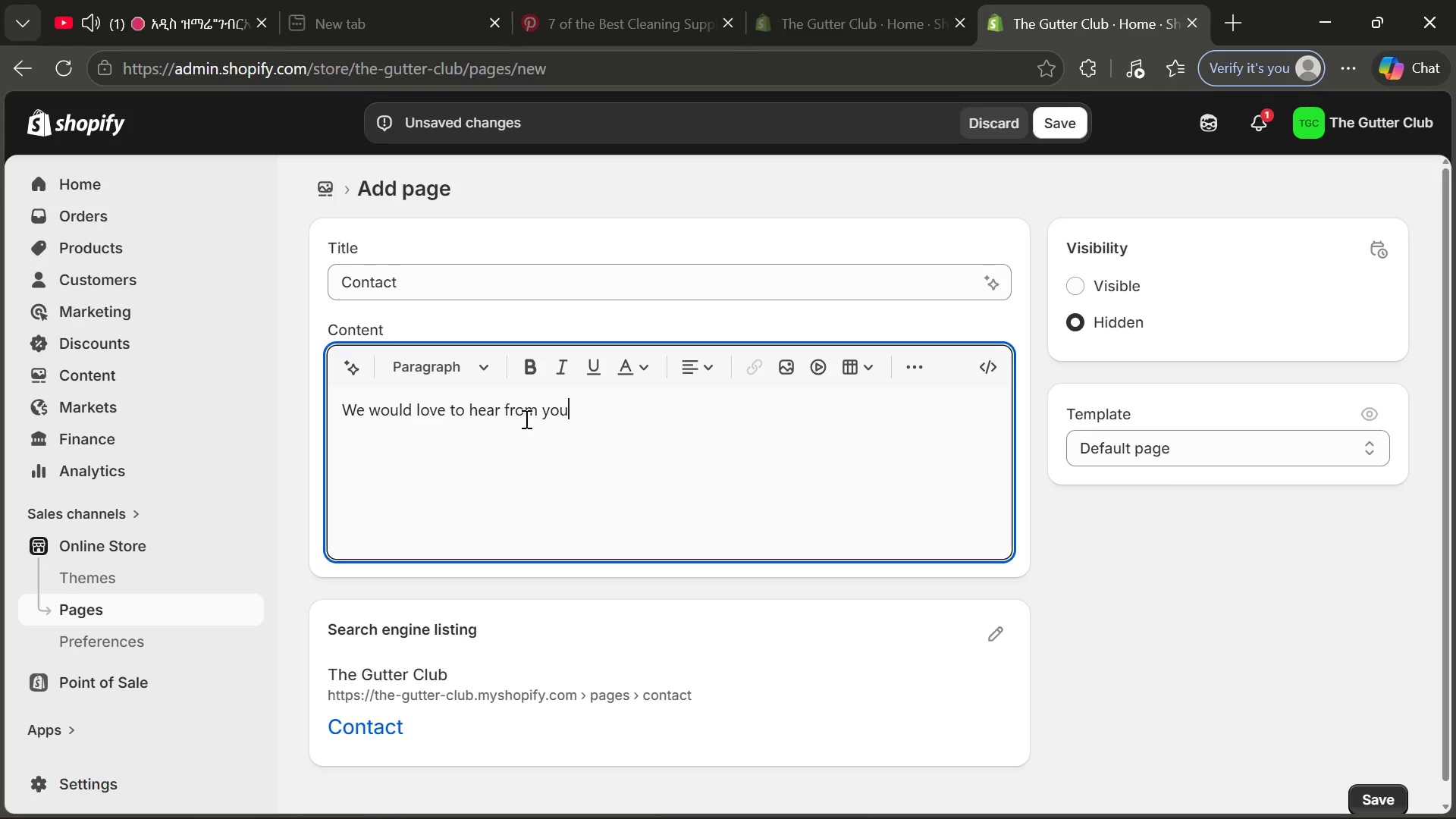 
key(Period)
 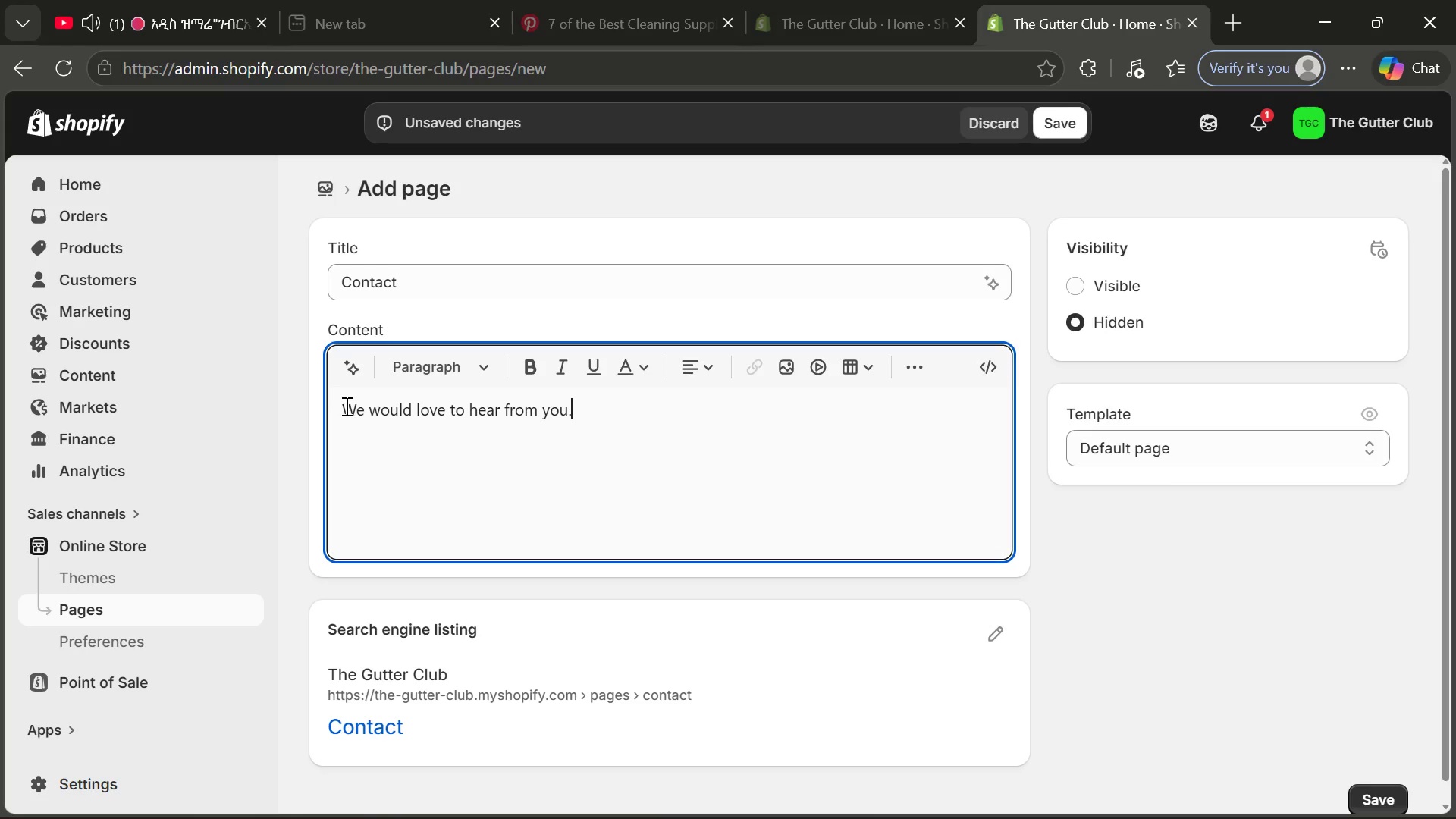 
left_click([345, 406])
 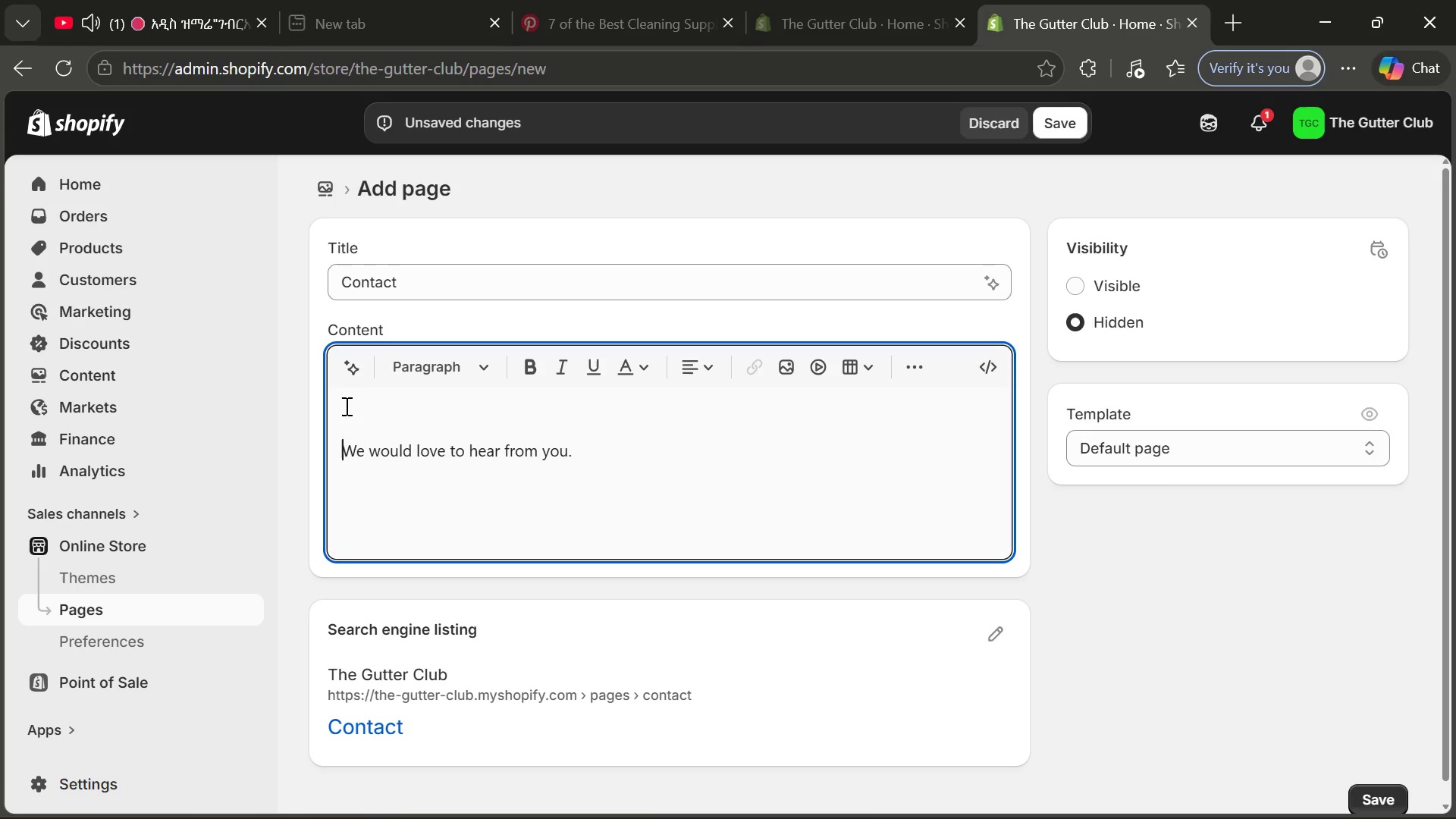 
key(Enter)
 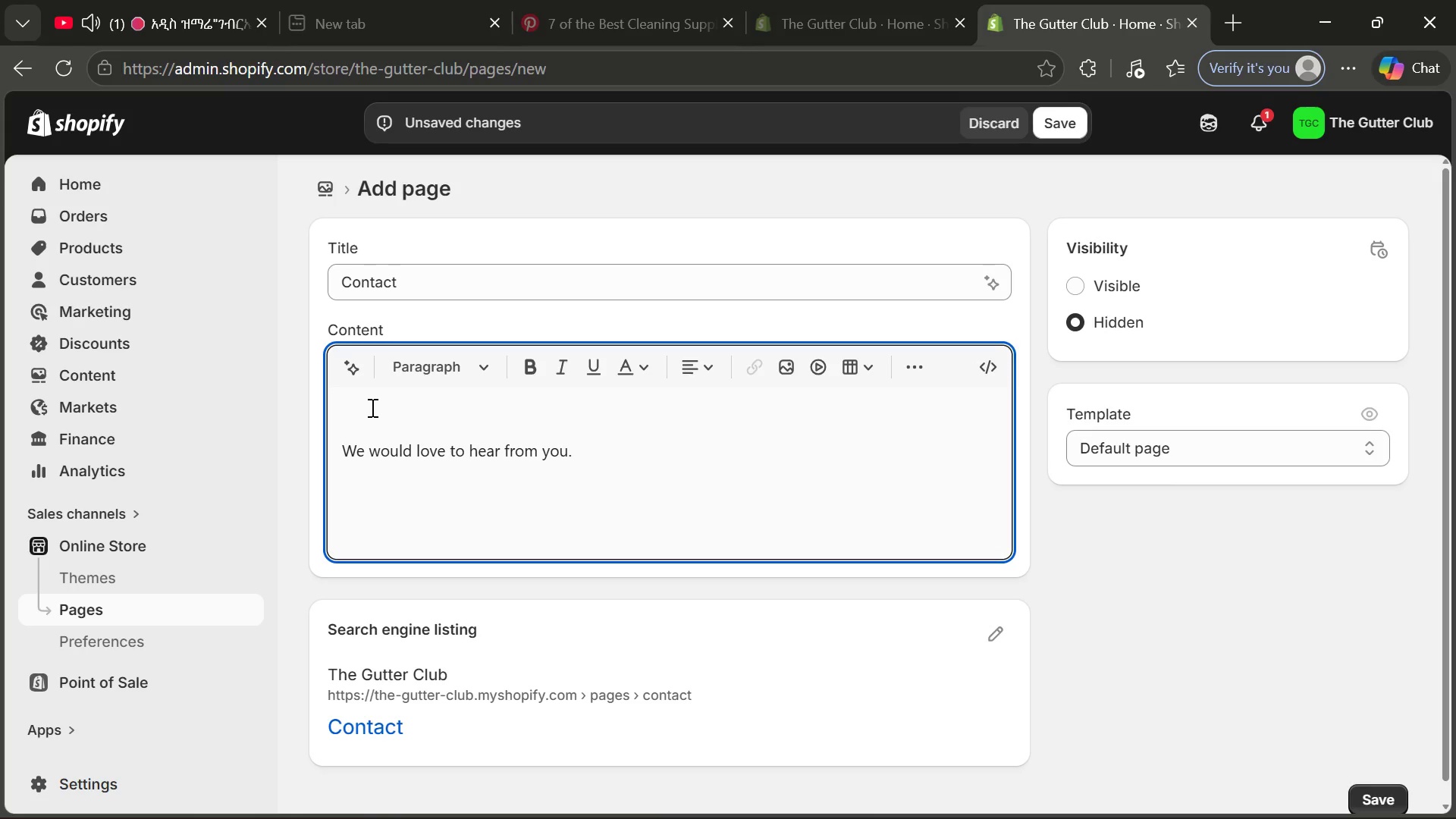 
left_click([371, 407])
 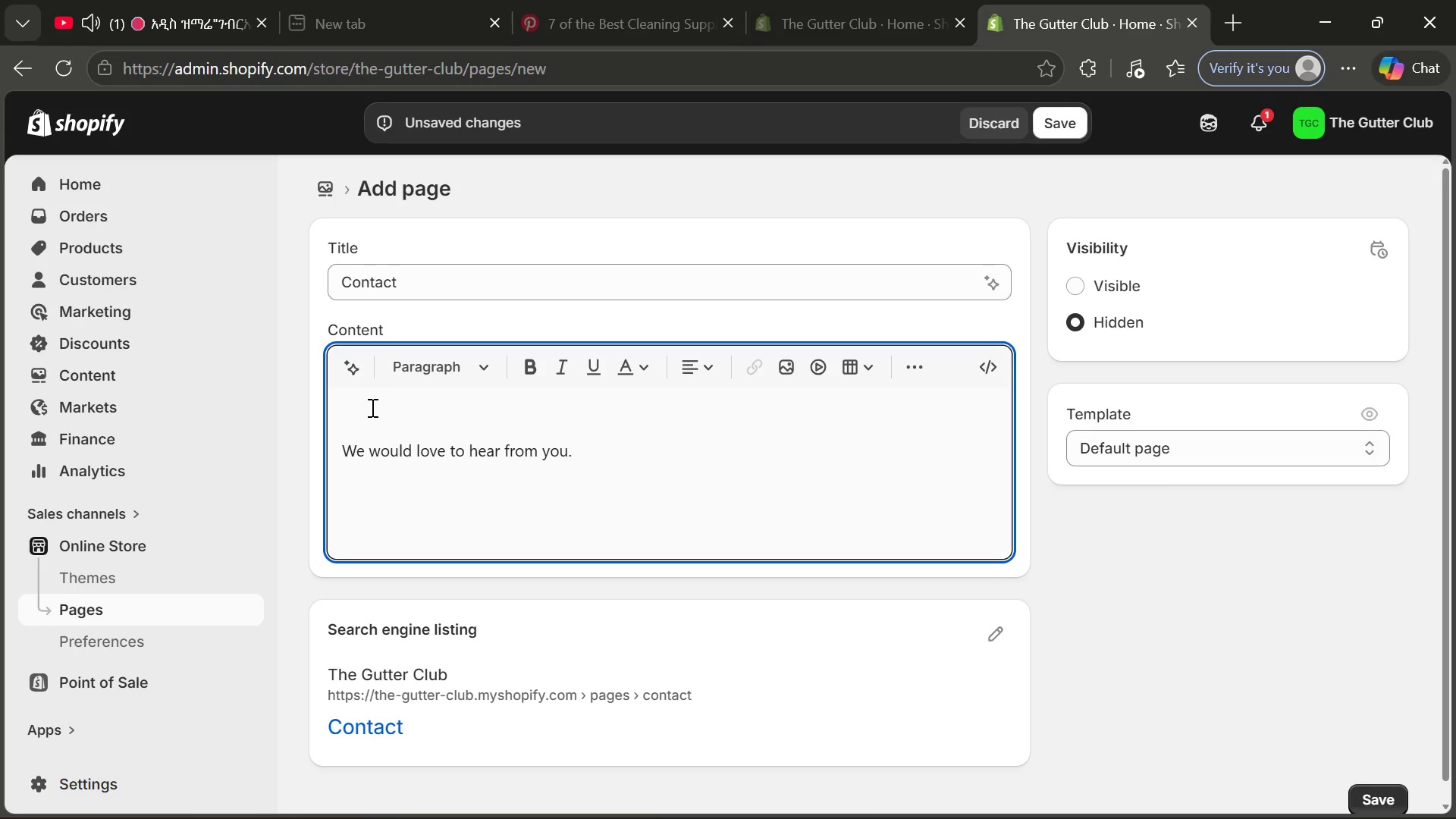 
type(Contat)
key(Backspace)
type(ct Us)
 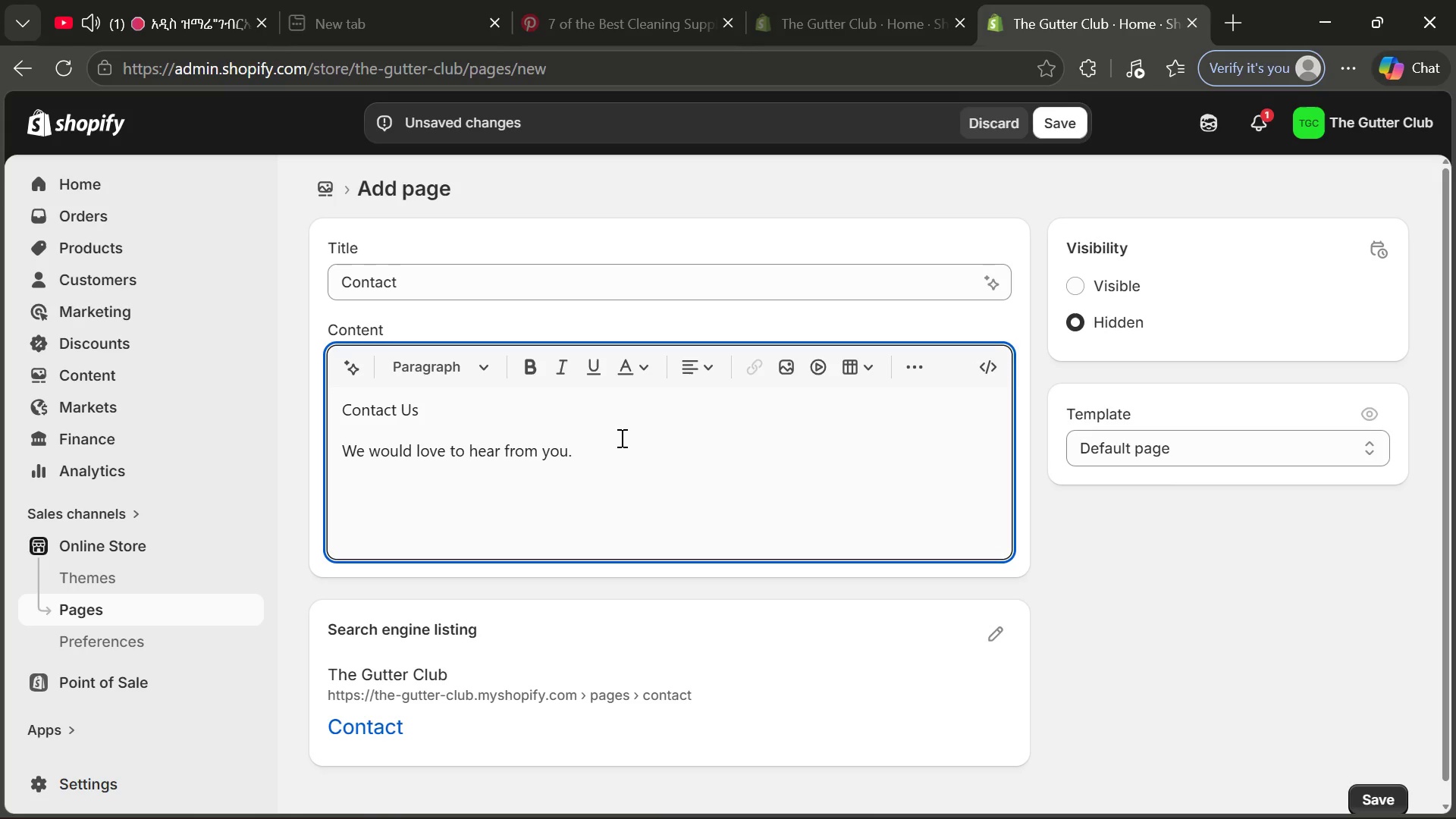 
left_click([620, 443])
 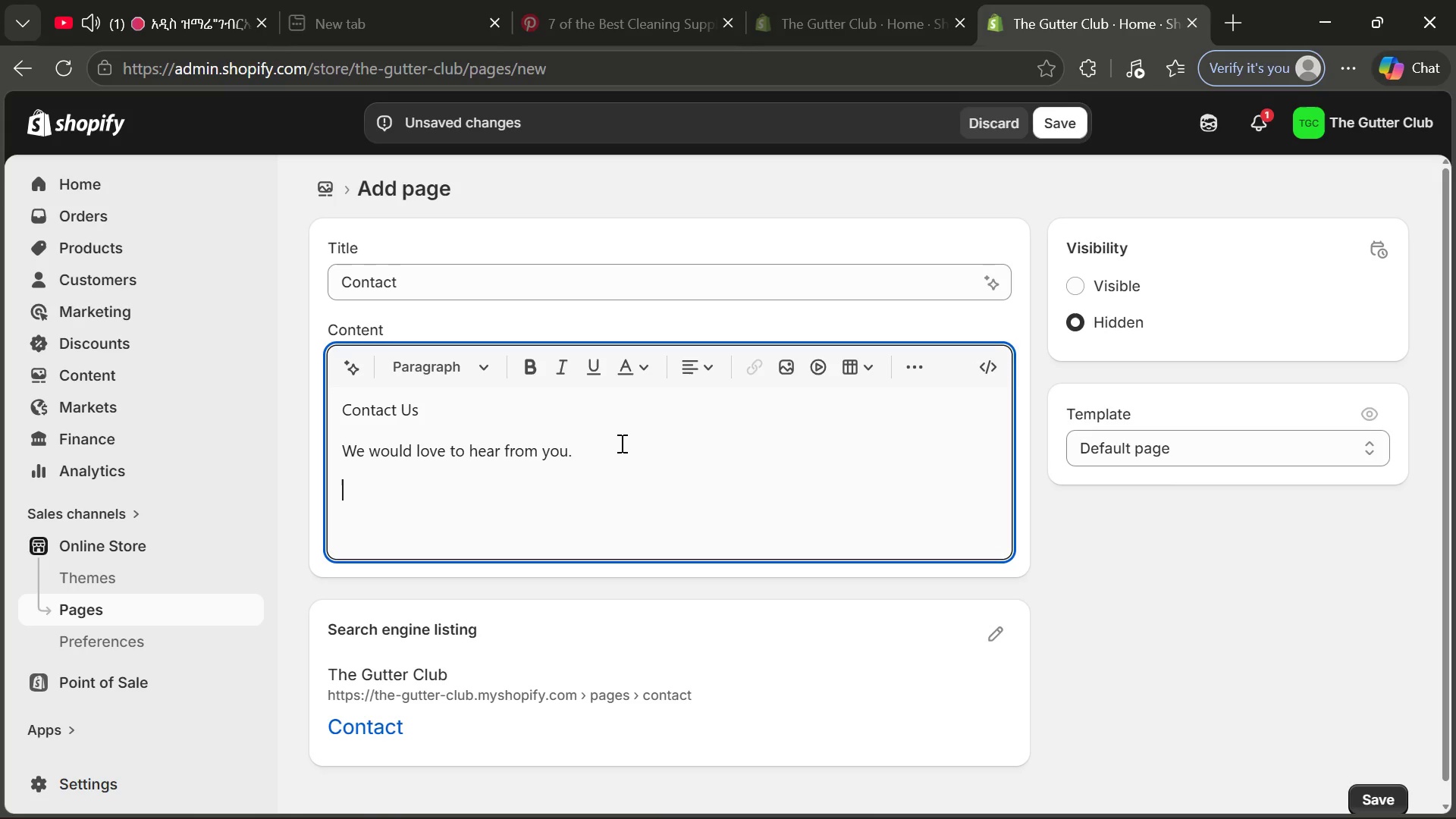 
key(Enter)
 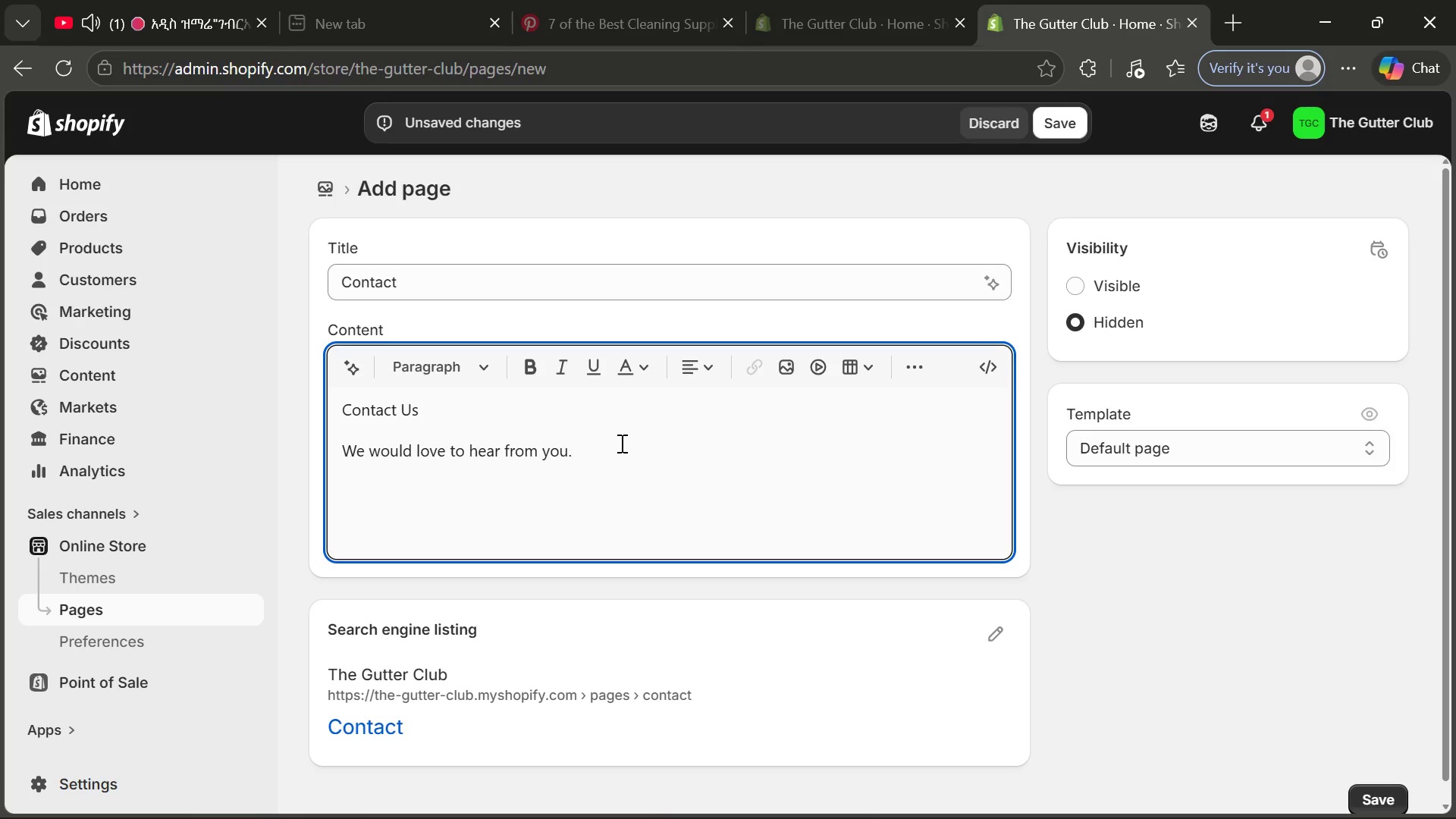 
type(Whether you have questions about u)
key(Backspace)
type(your order, custo)
key(Backspace)
type(om requests, or wholesale inquiries, our team is here y)
key(Backspace)
type(to help.)
 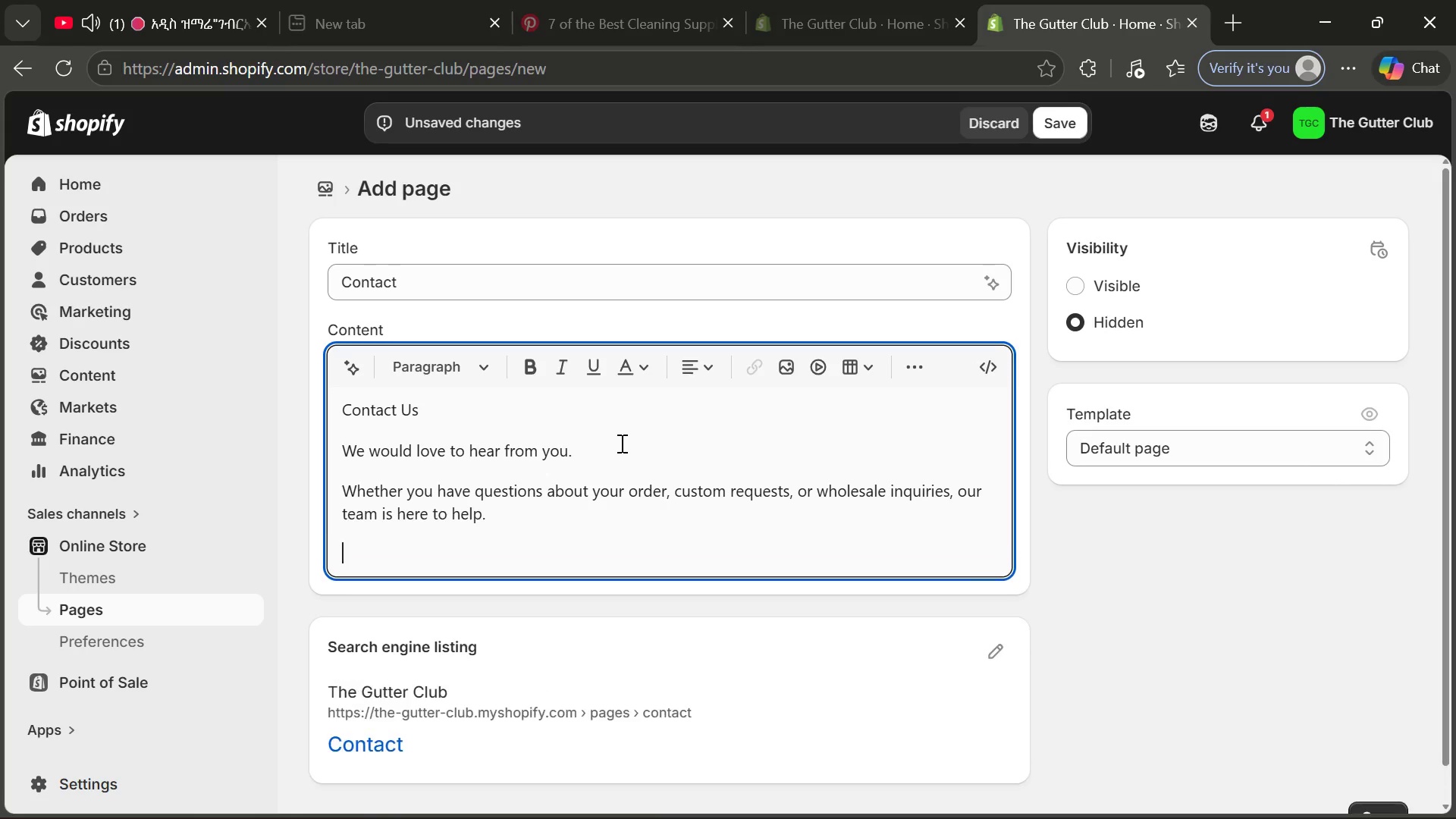 
key(Enter)
 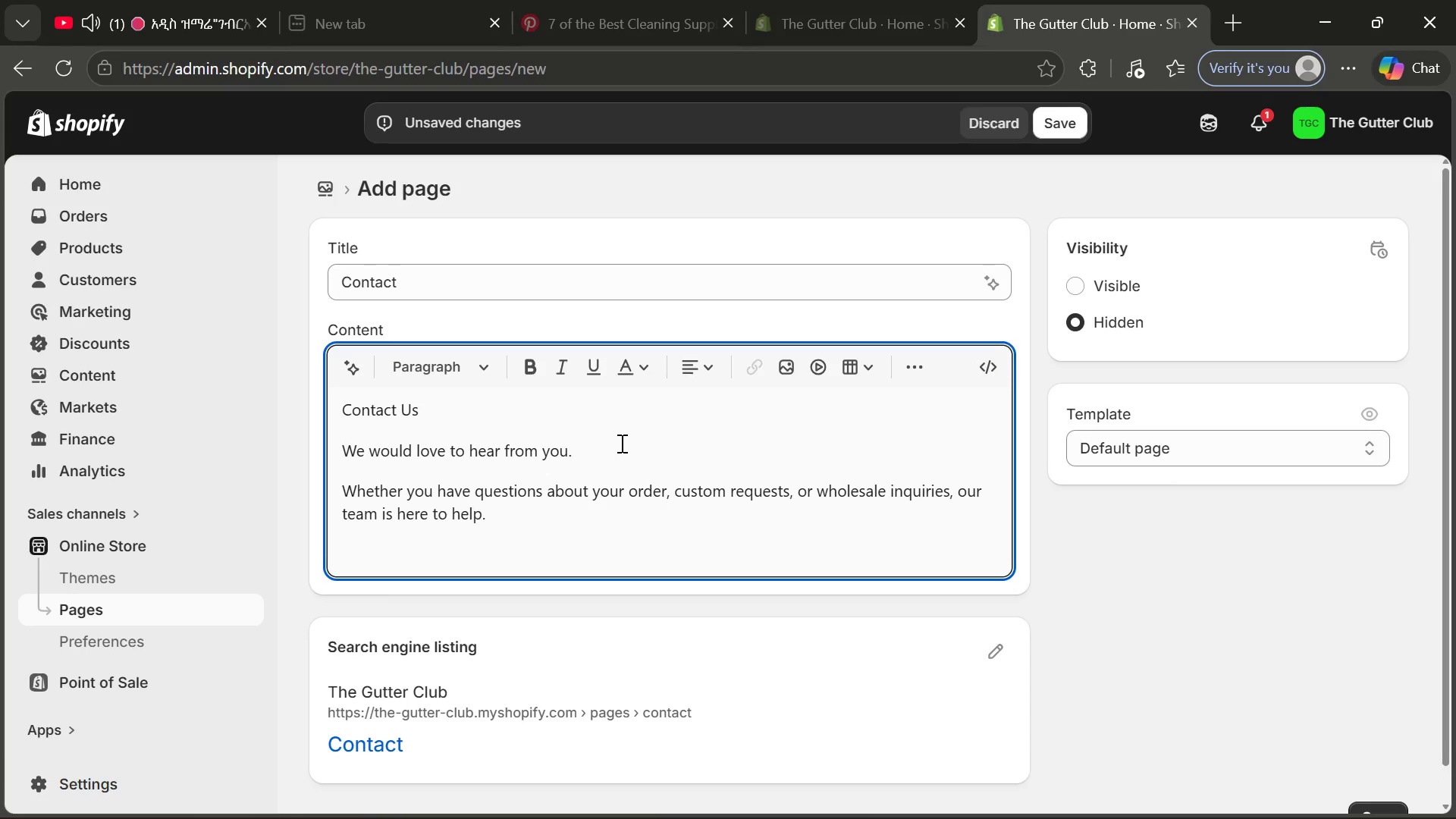 
type(Contact Information:)
 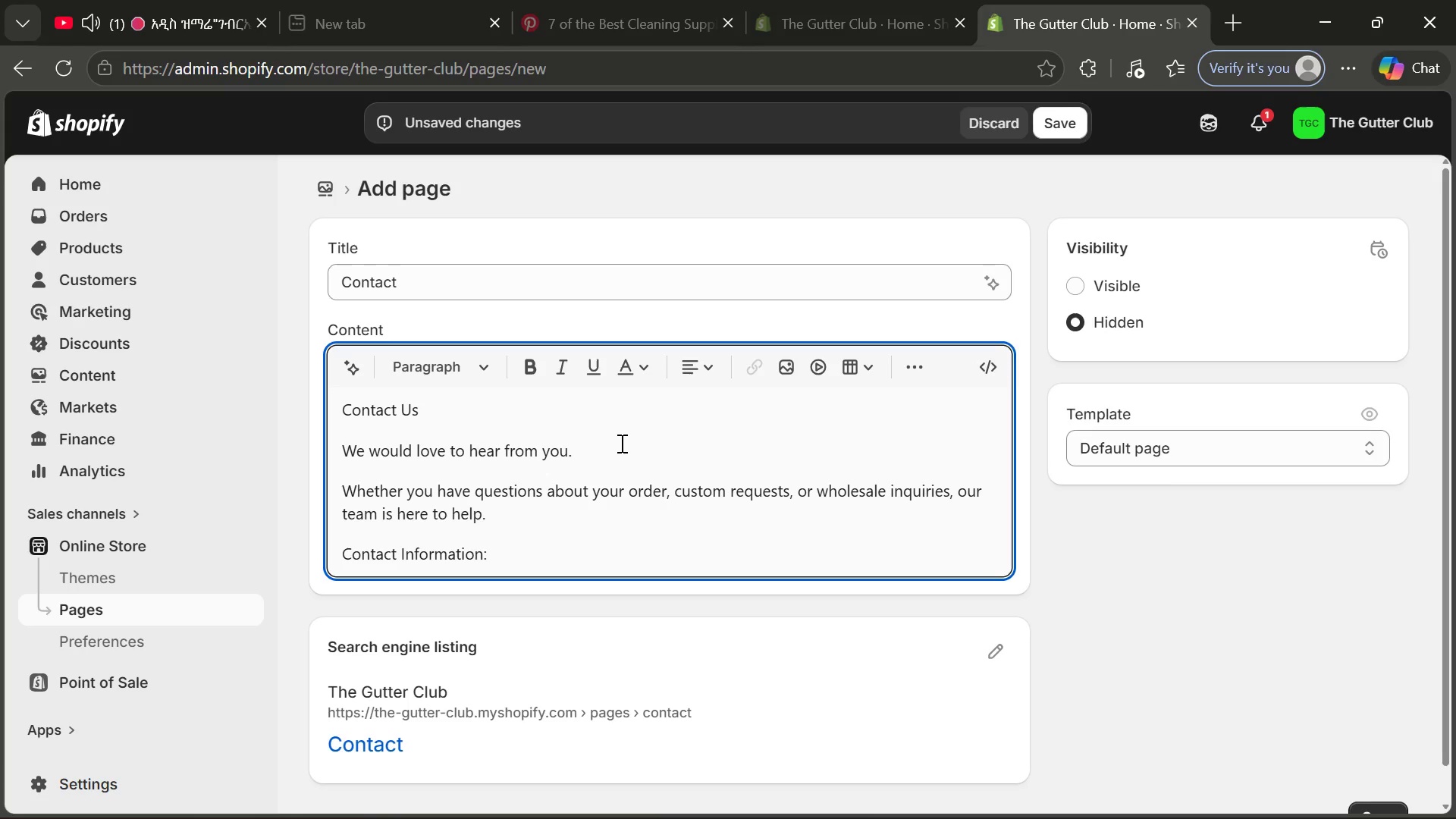 
key(Enter)
 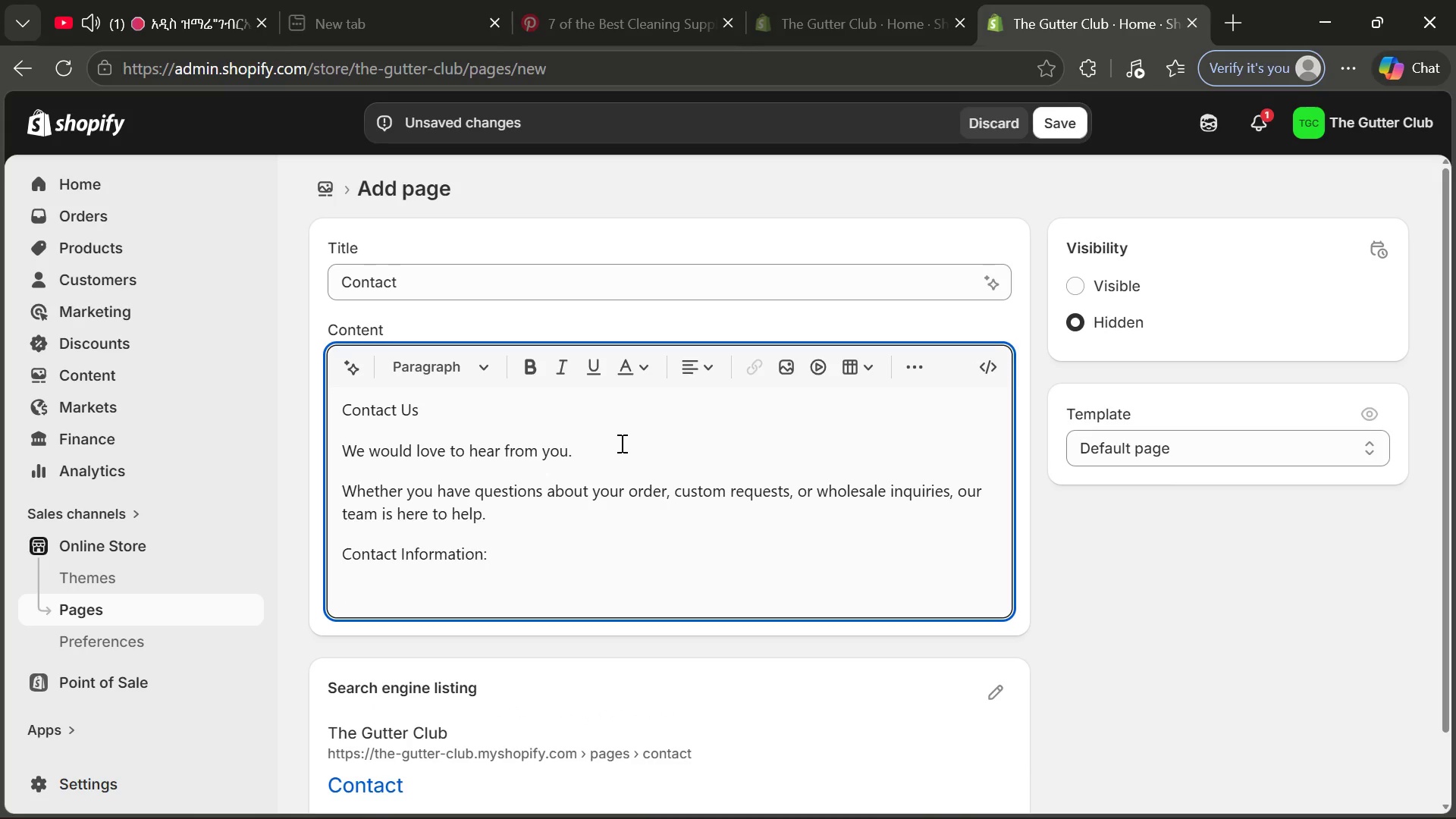 
type(Email: )
 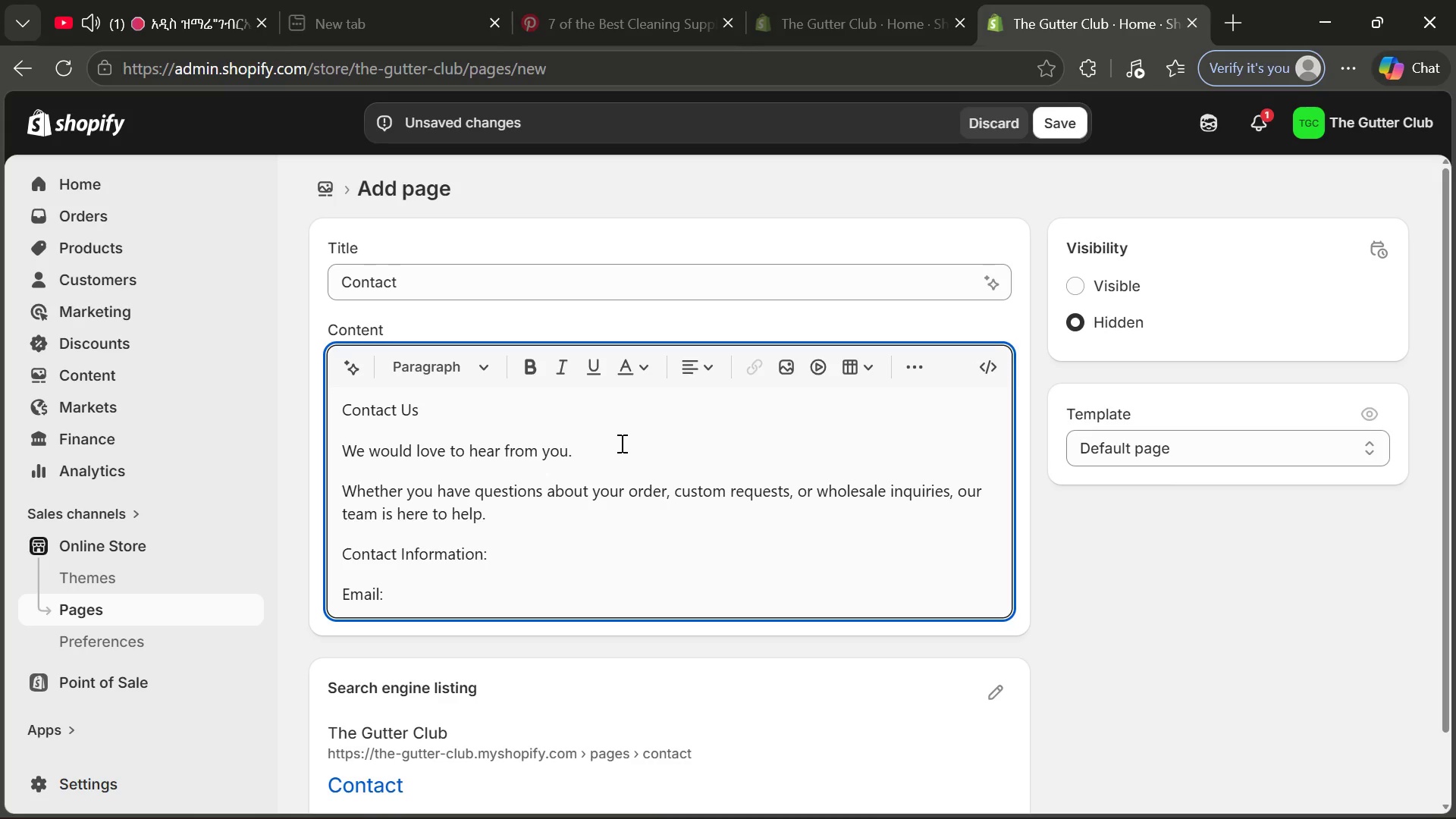 
wait(5.11)
 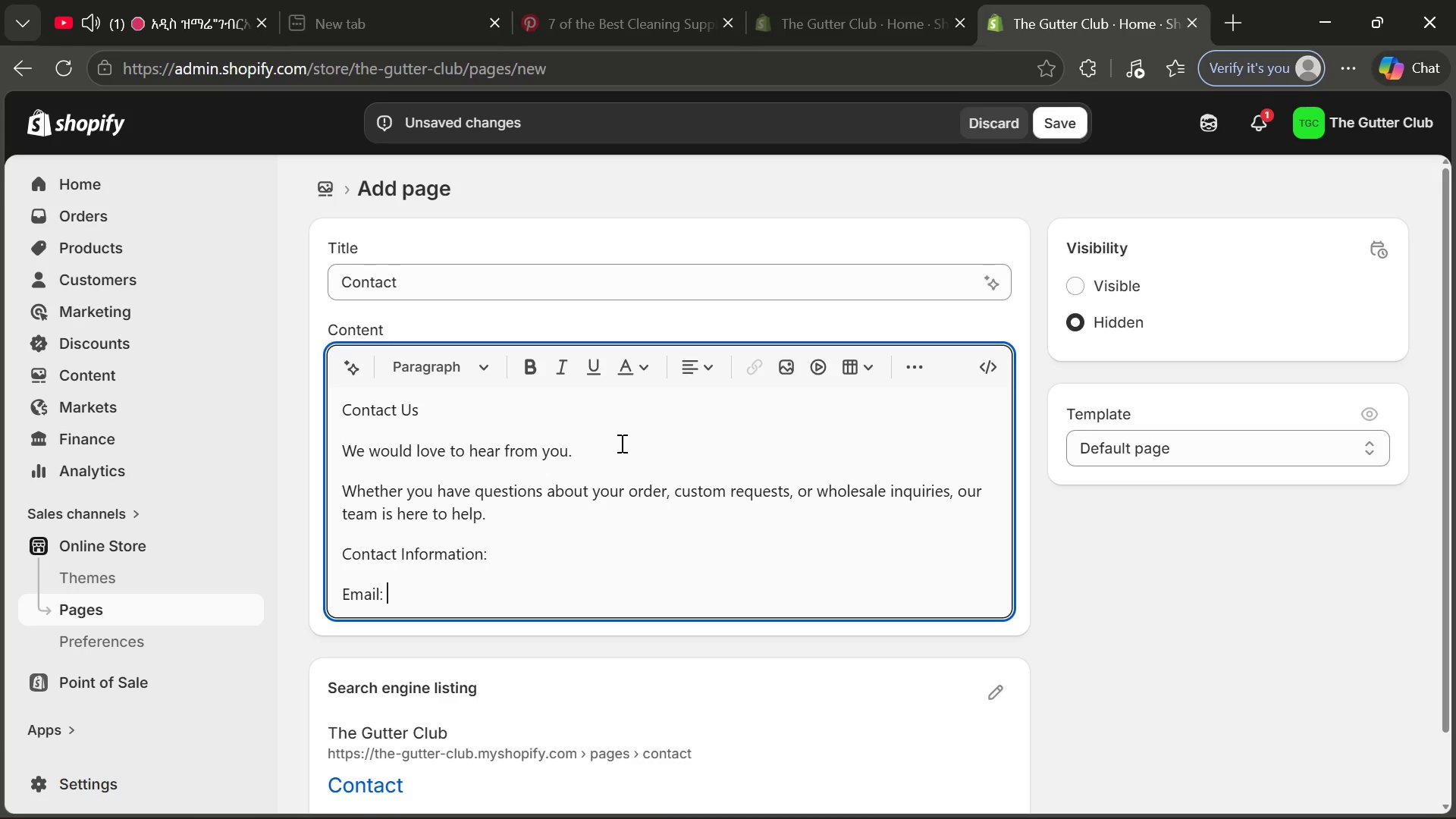 
type(supportA)
key(Backspace)
type(@thegutterclub.com)
 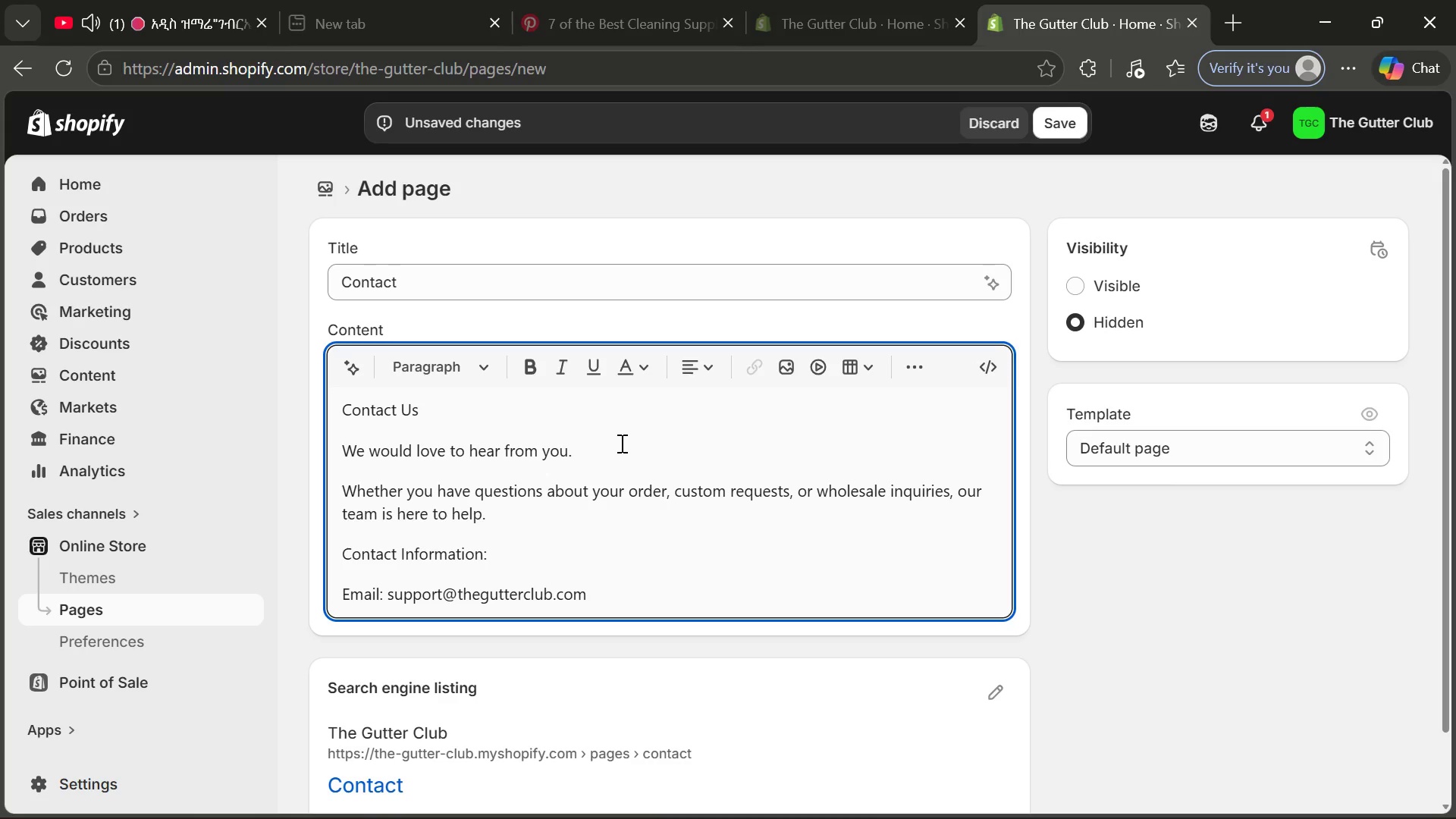 
key(Enter)
 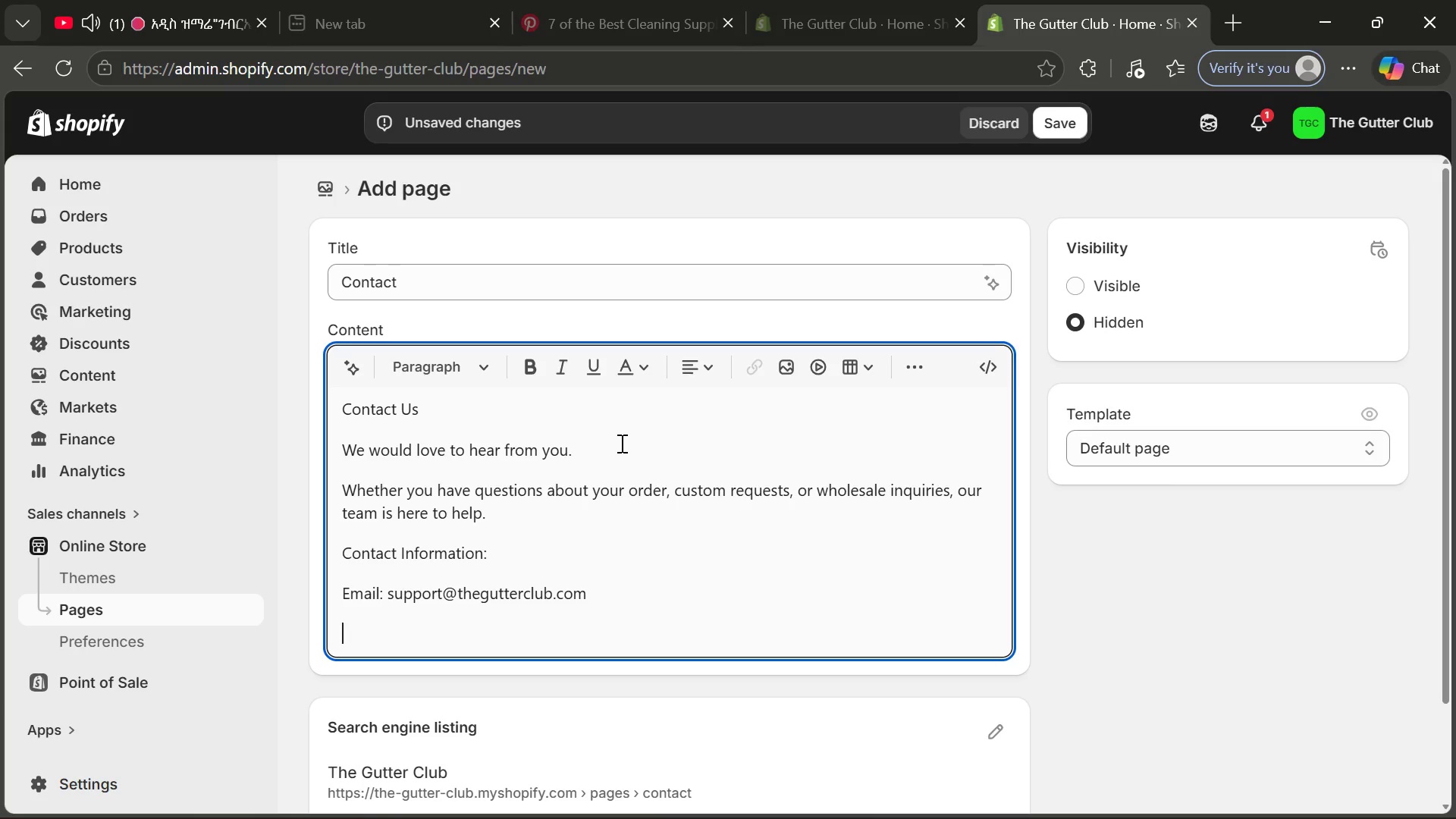 
type(Business Hours: )
 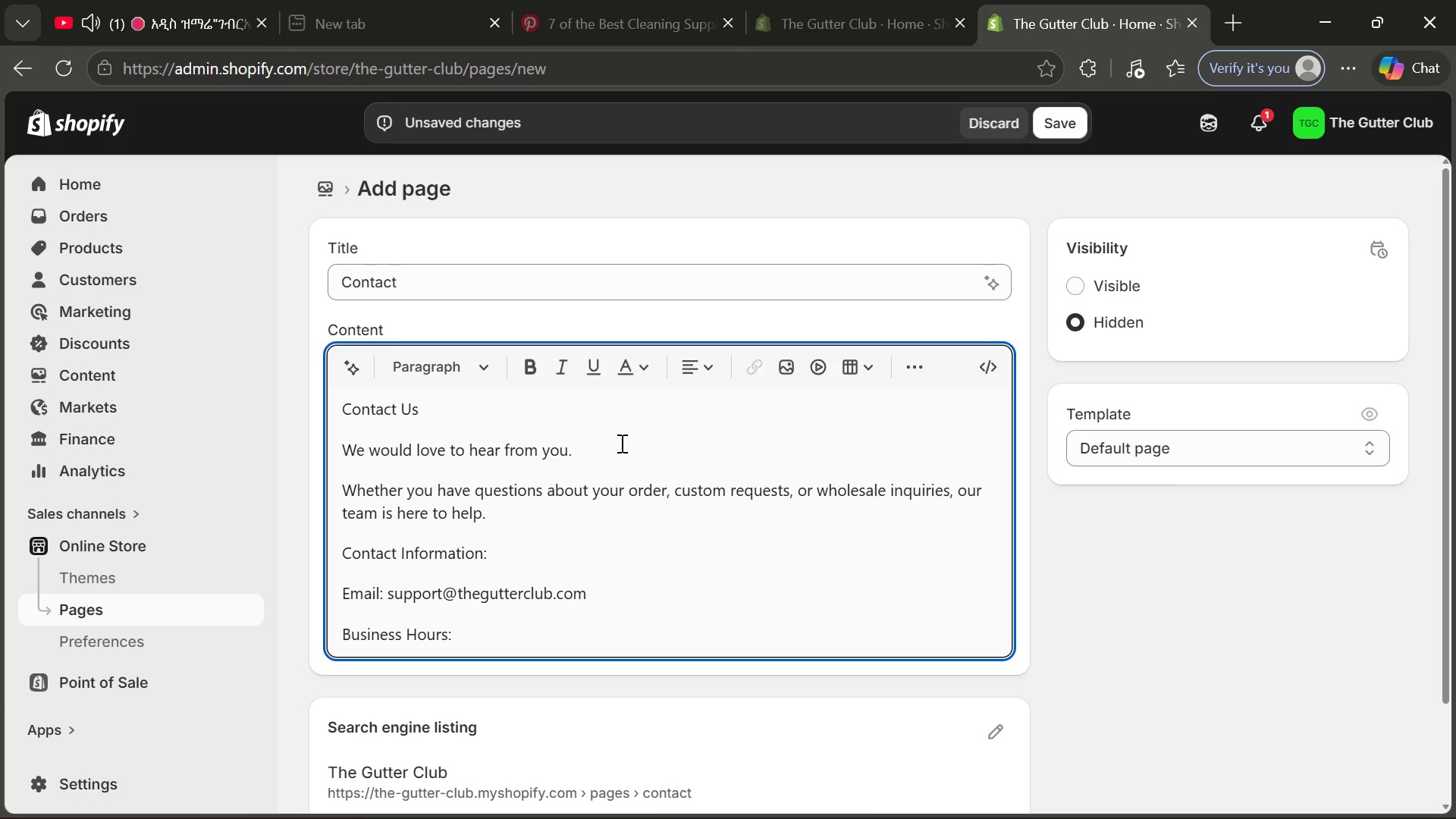 
wait(7.23)
 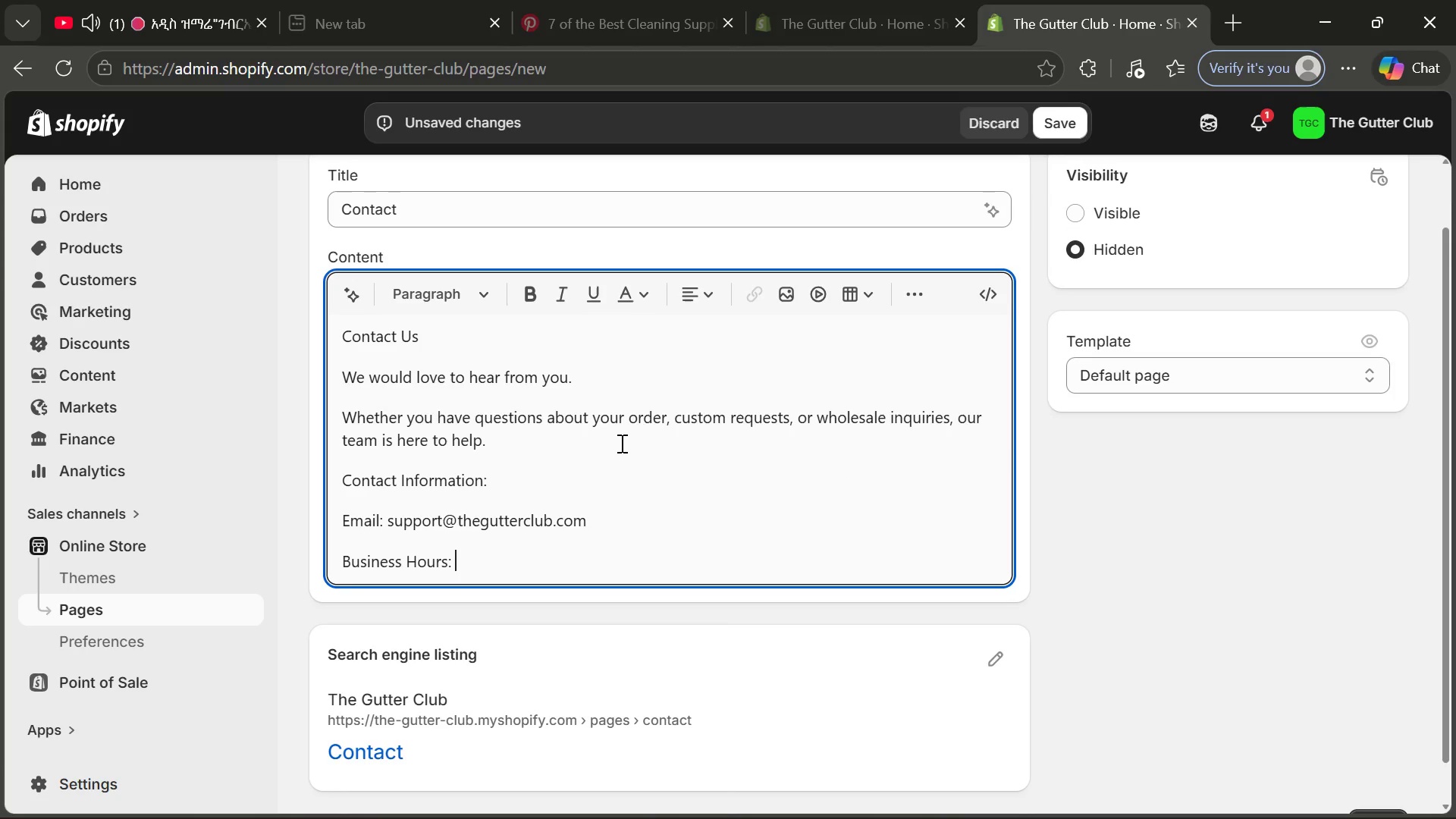 
key(Enter)
 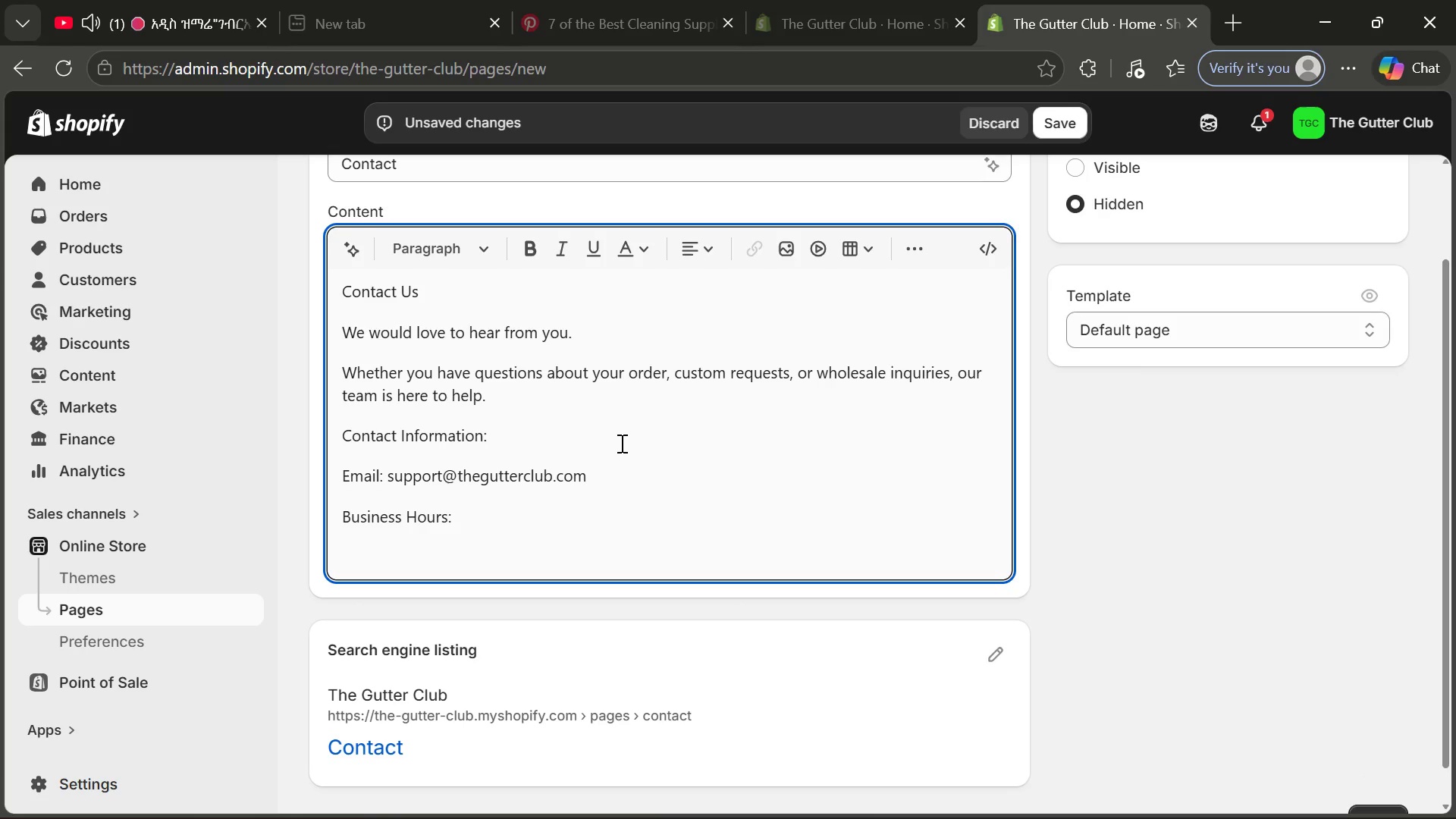 
type(Mondsy)
key(Backspace)
key(Backspace)
type(ay-Friday)
 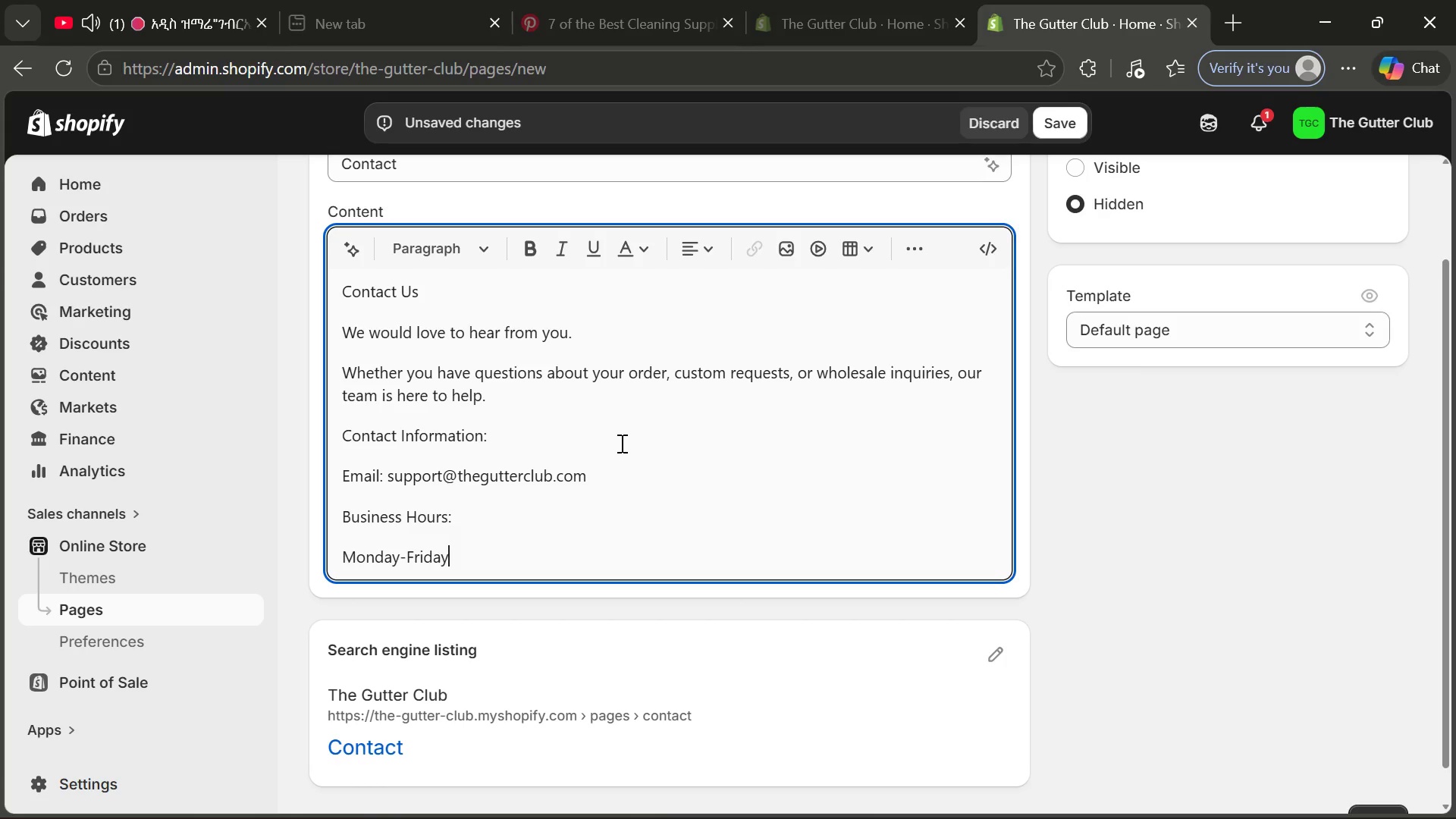 
key(Enter)
 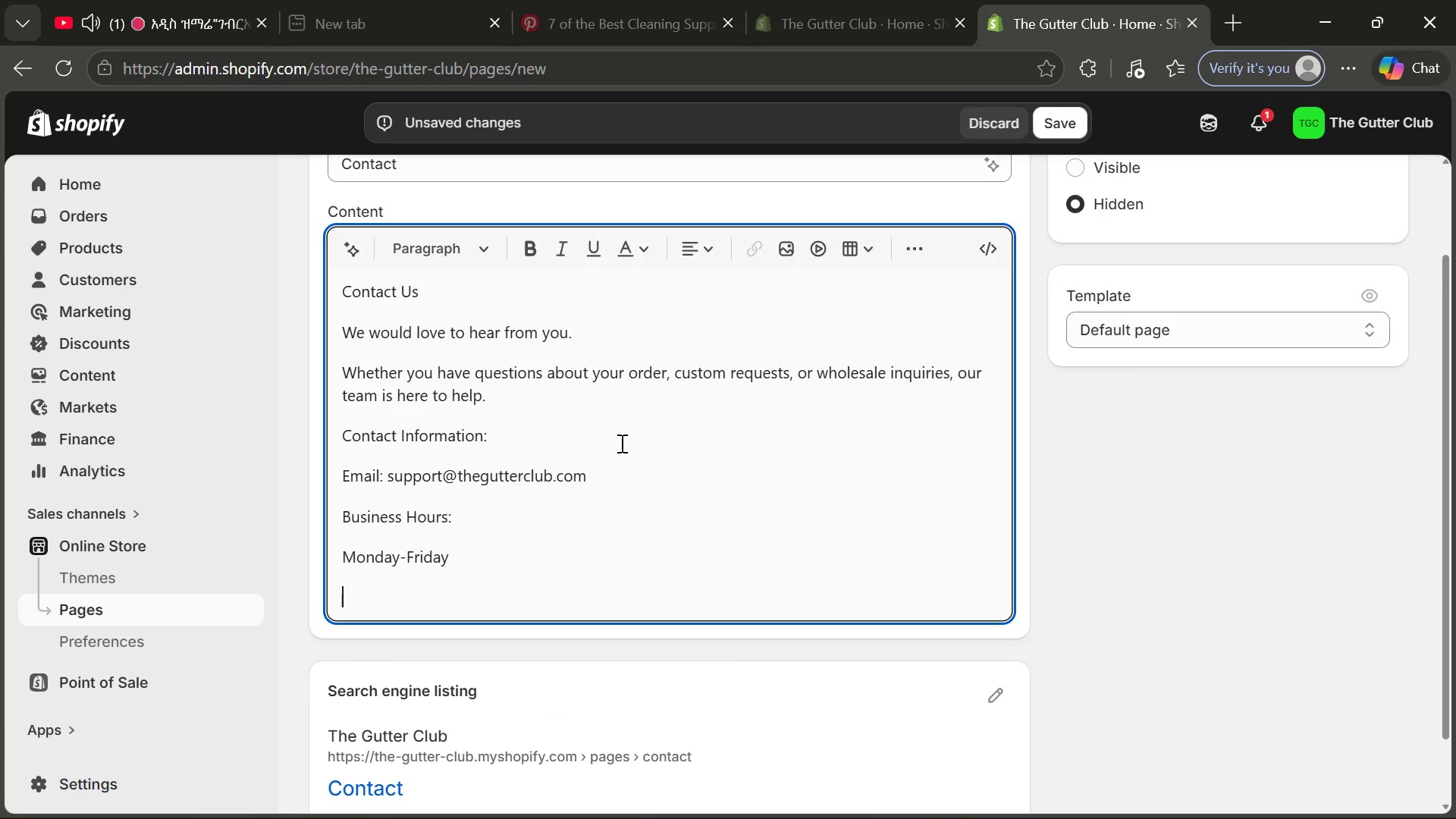 
key(9)
 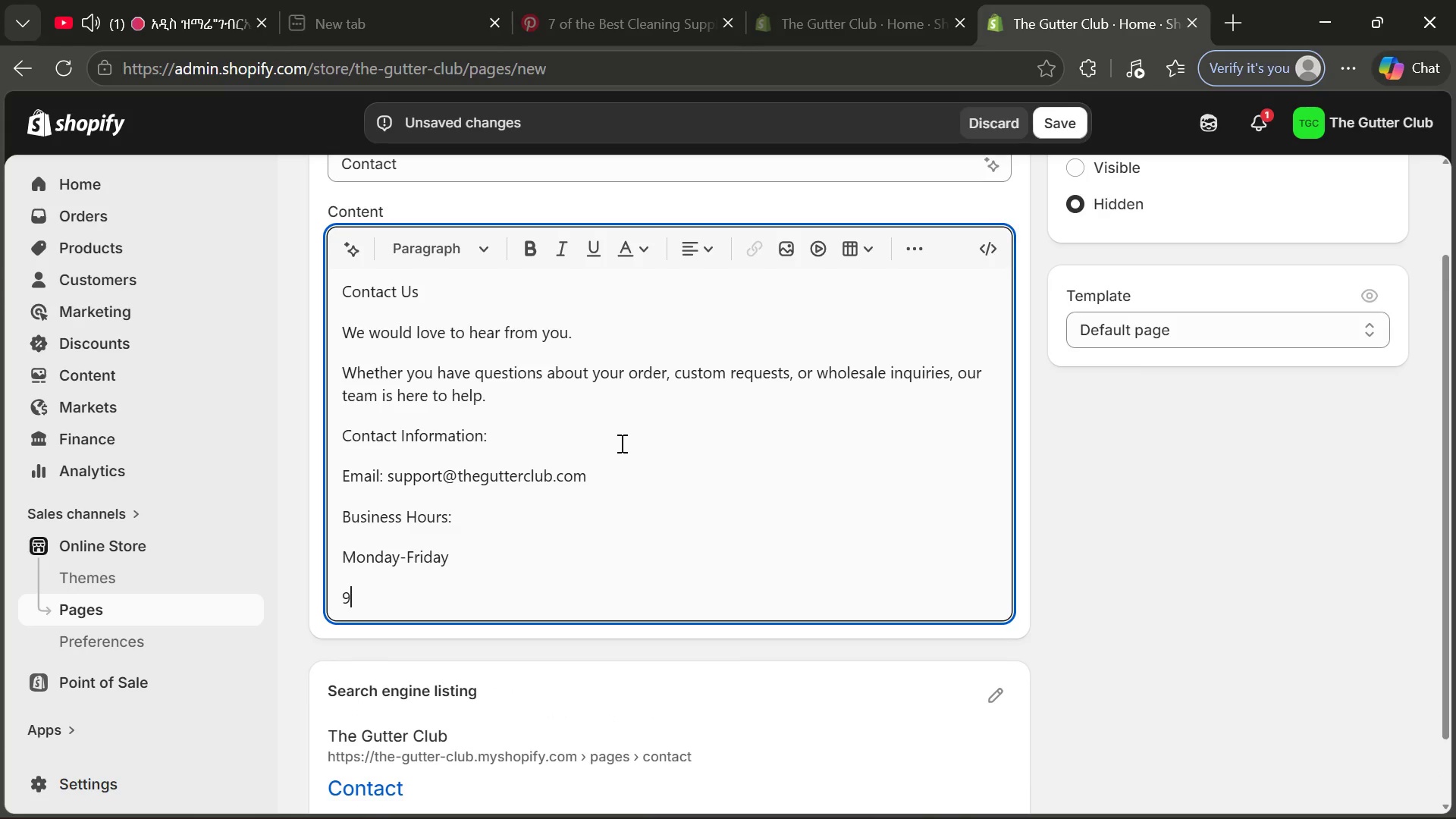 
hold_key(key=ShiftRight, duration=0.8)
 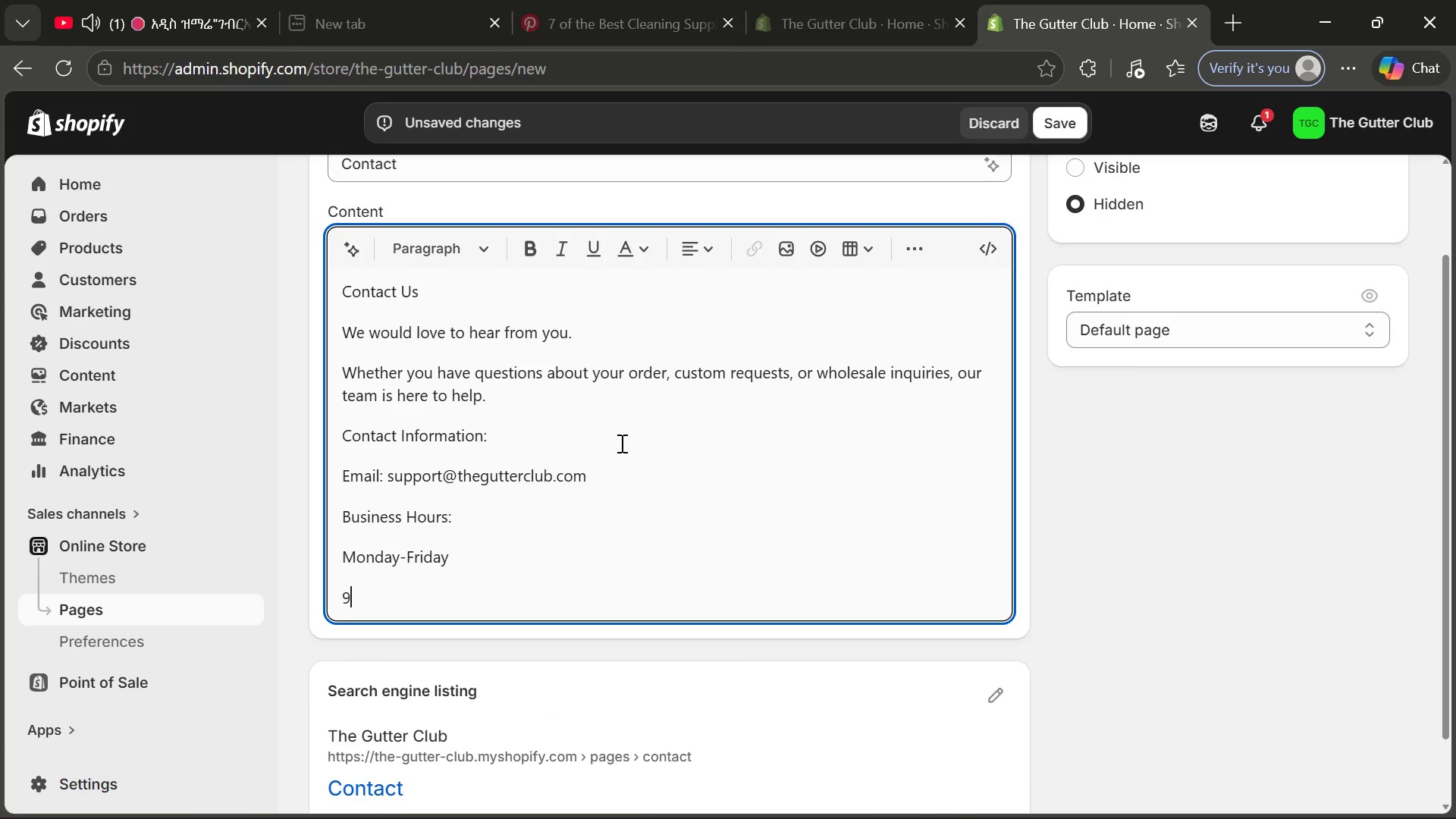 
type(:00 M )
key(Backspace)
key(Backspace)
type(AM -)
key(Backspace)
type(- 6:00 PM)
 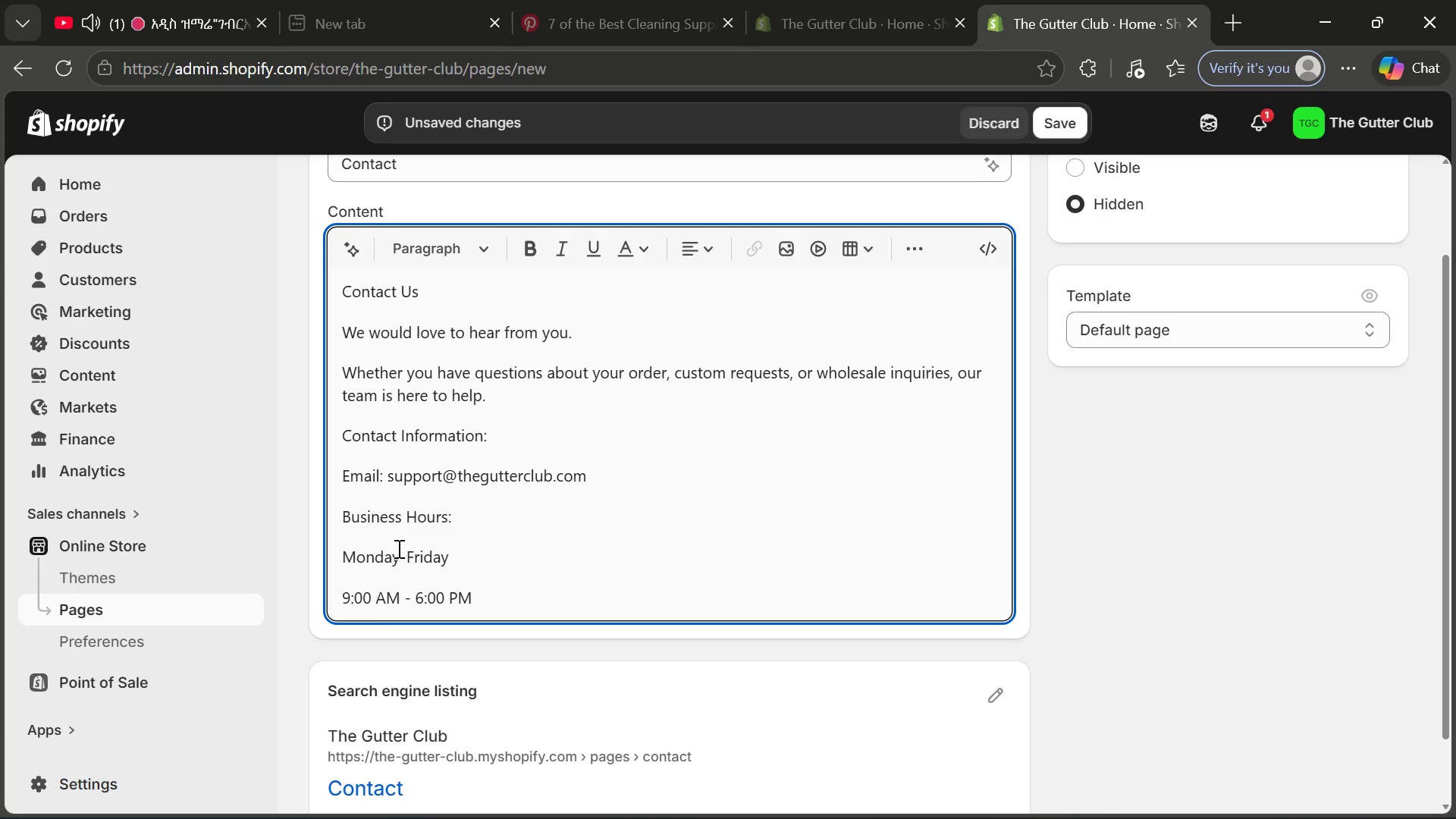 
left_click([397, 549])
 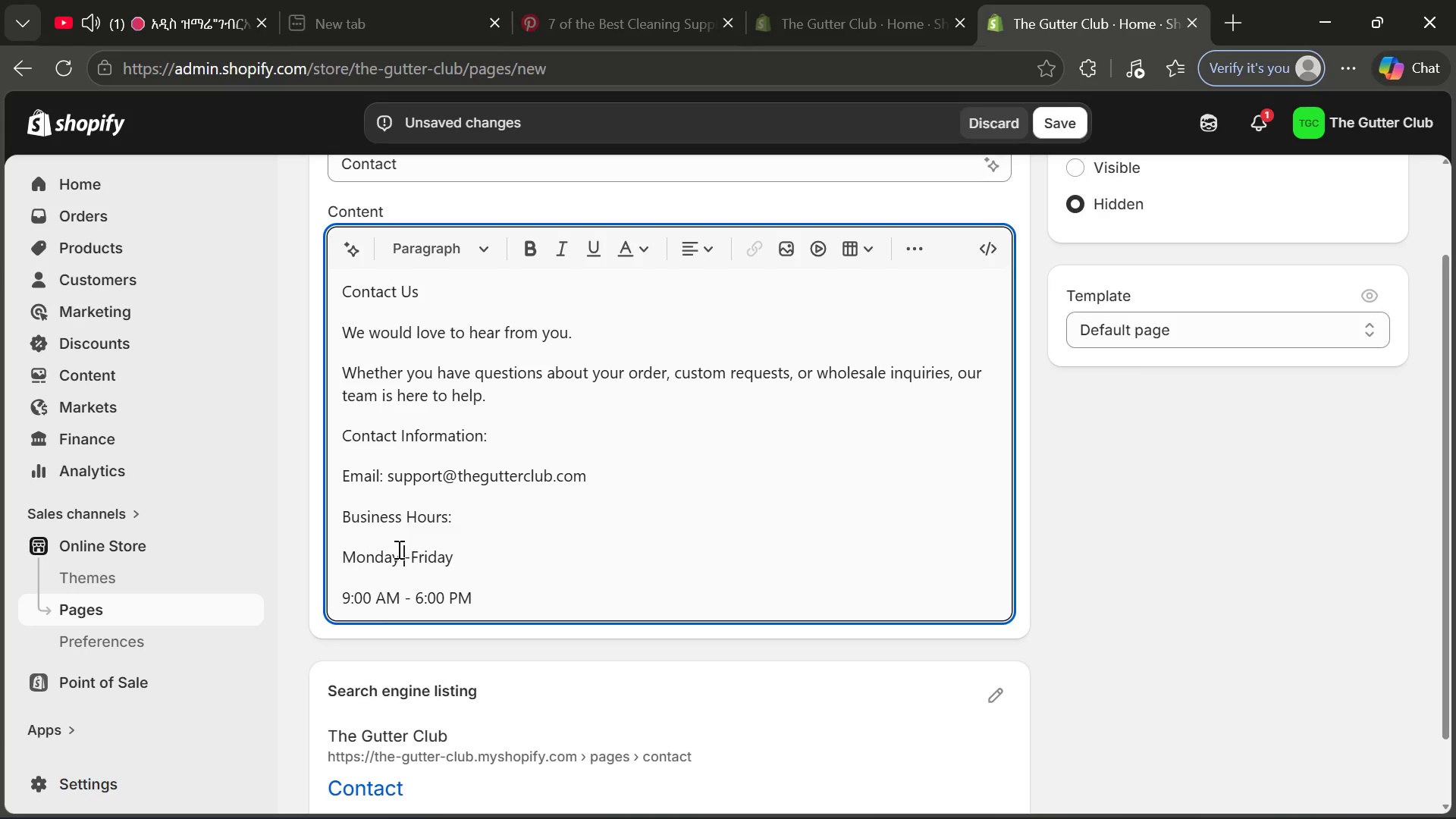 
key(Space)
 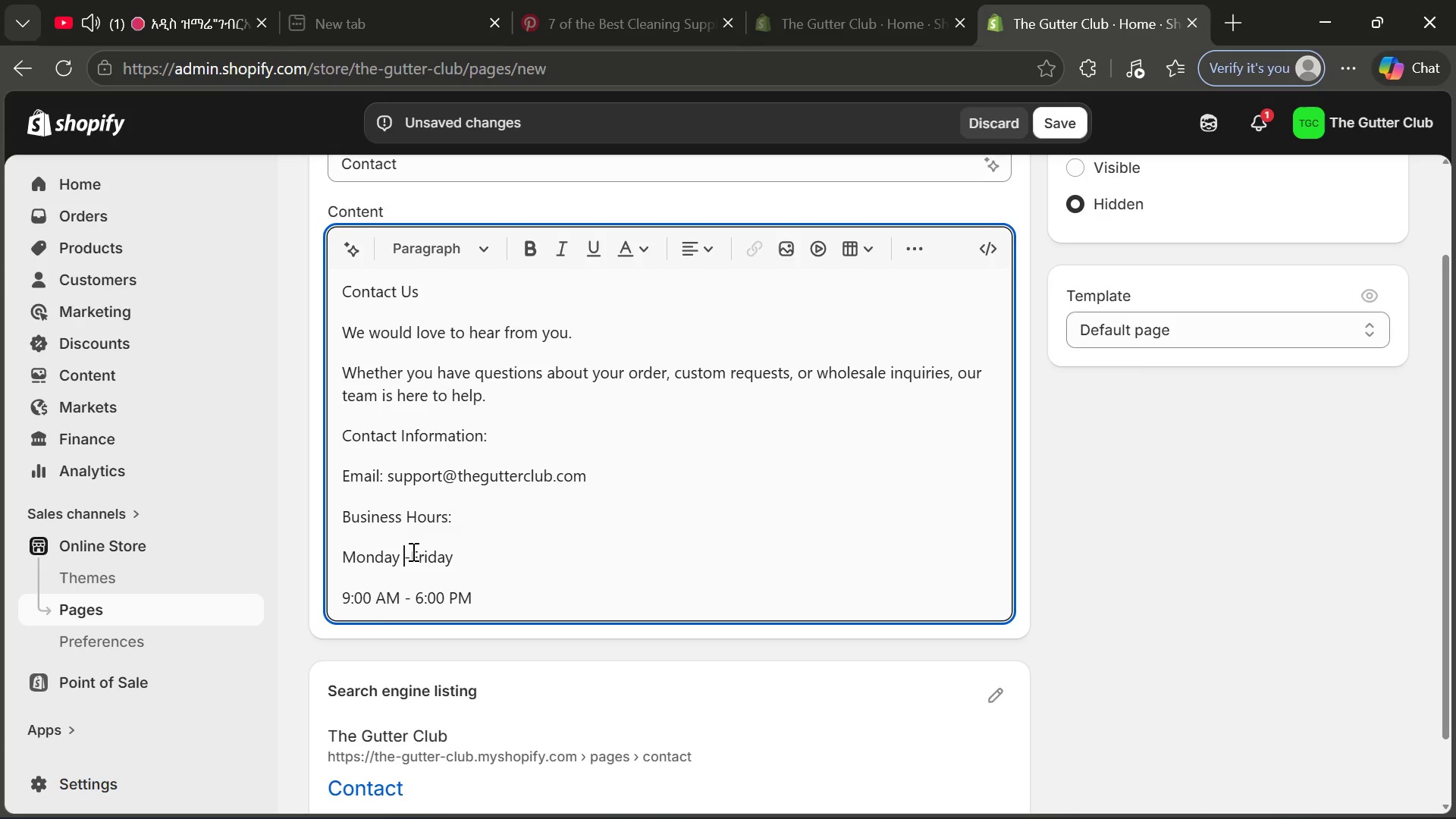 
left_click([412, 551])
 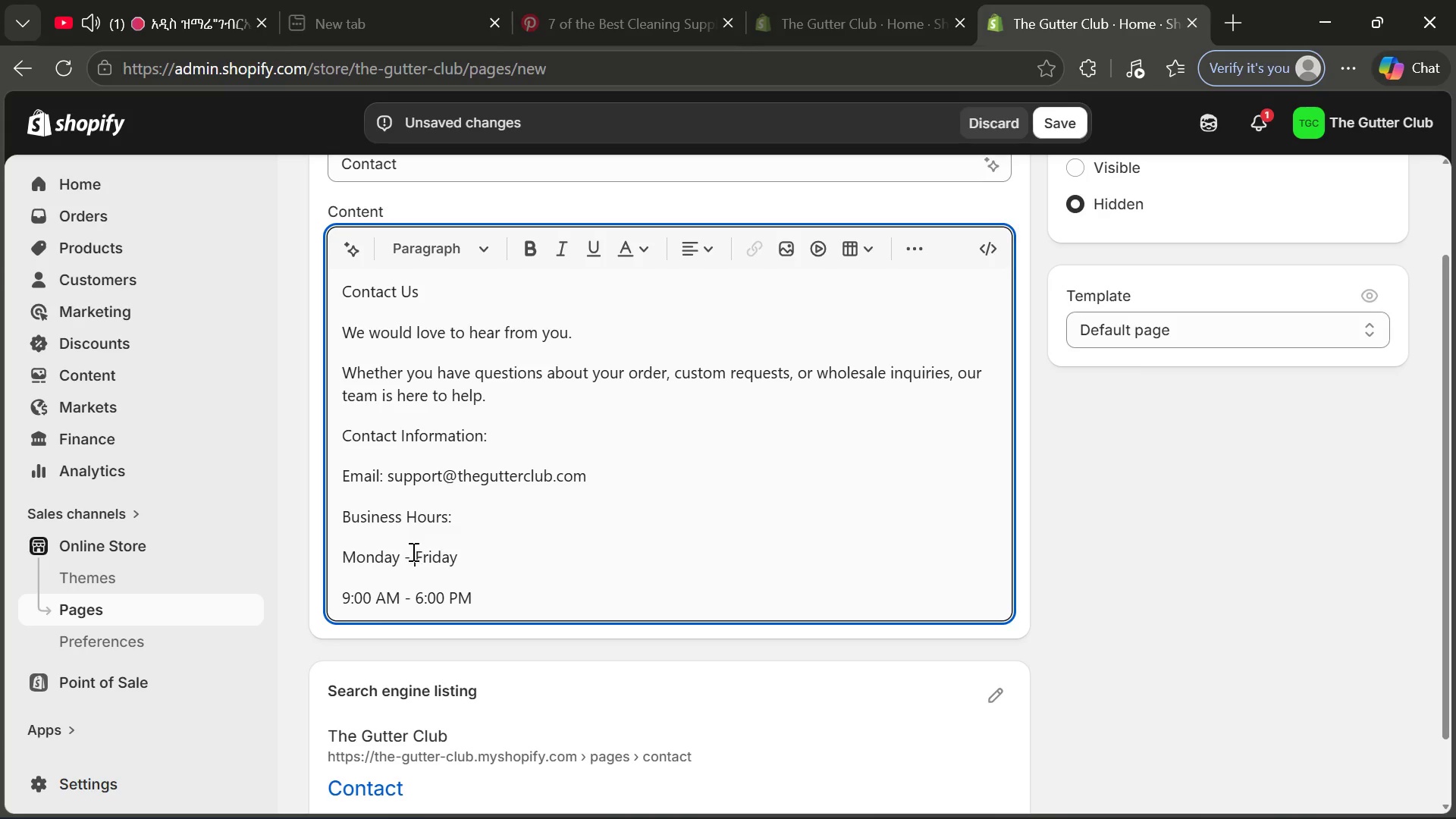 
key(Space)
 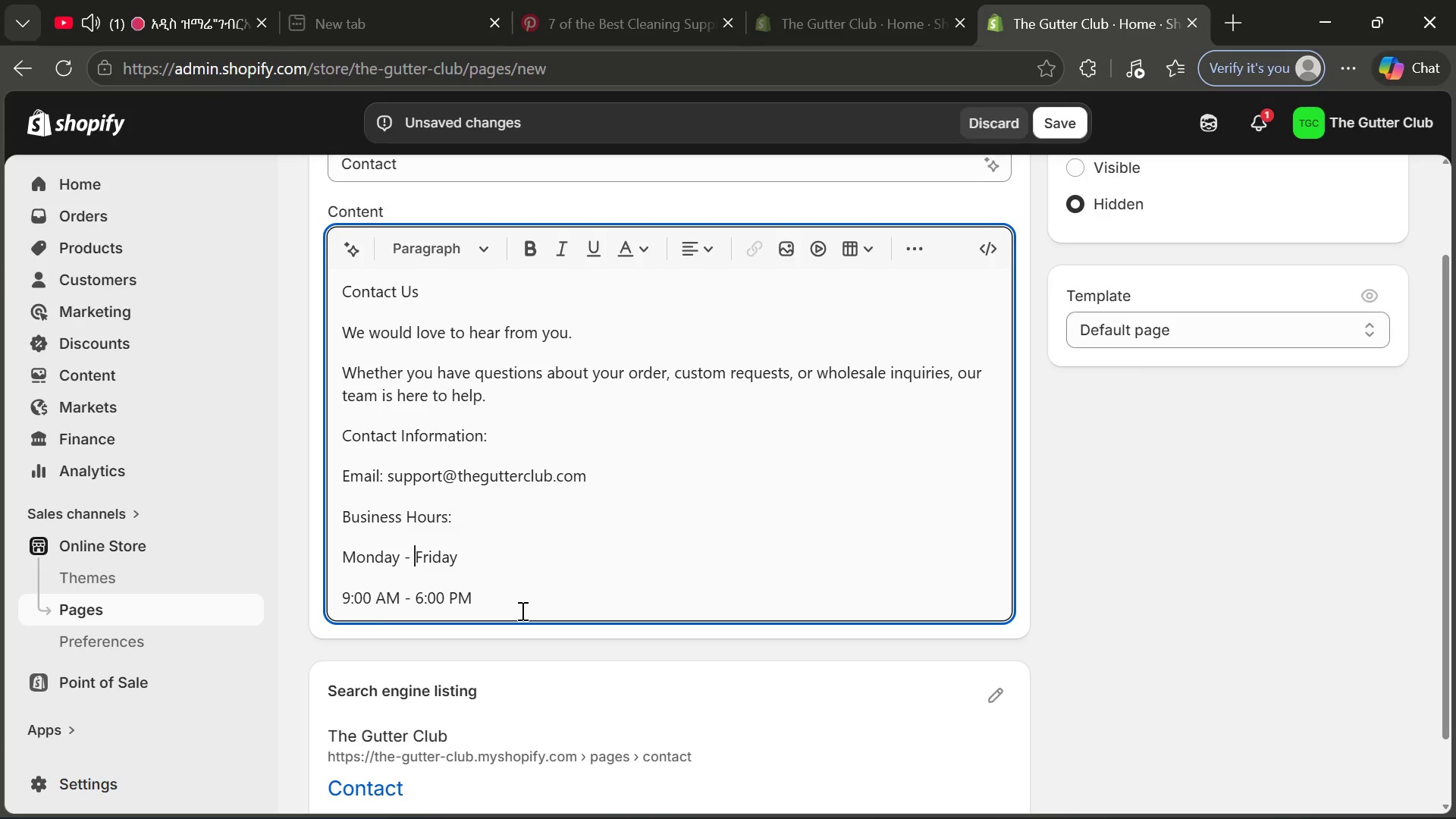 
left_click([519, 603])
 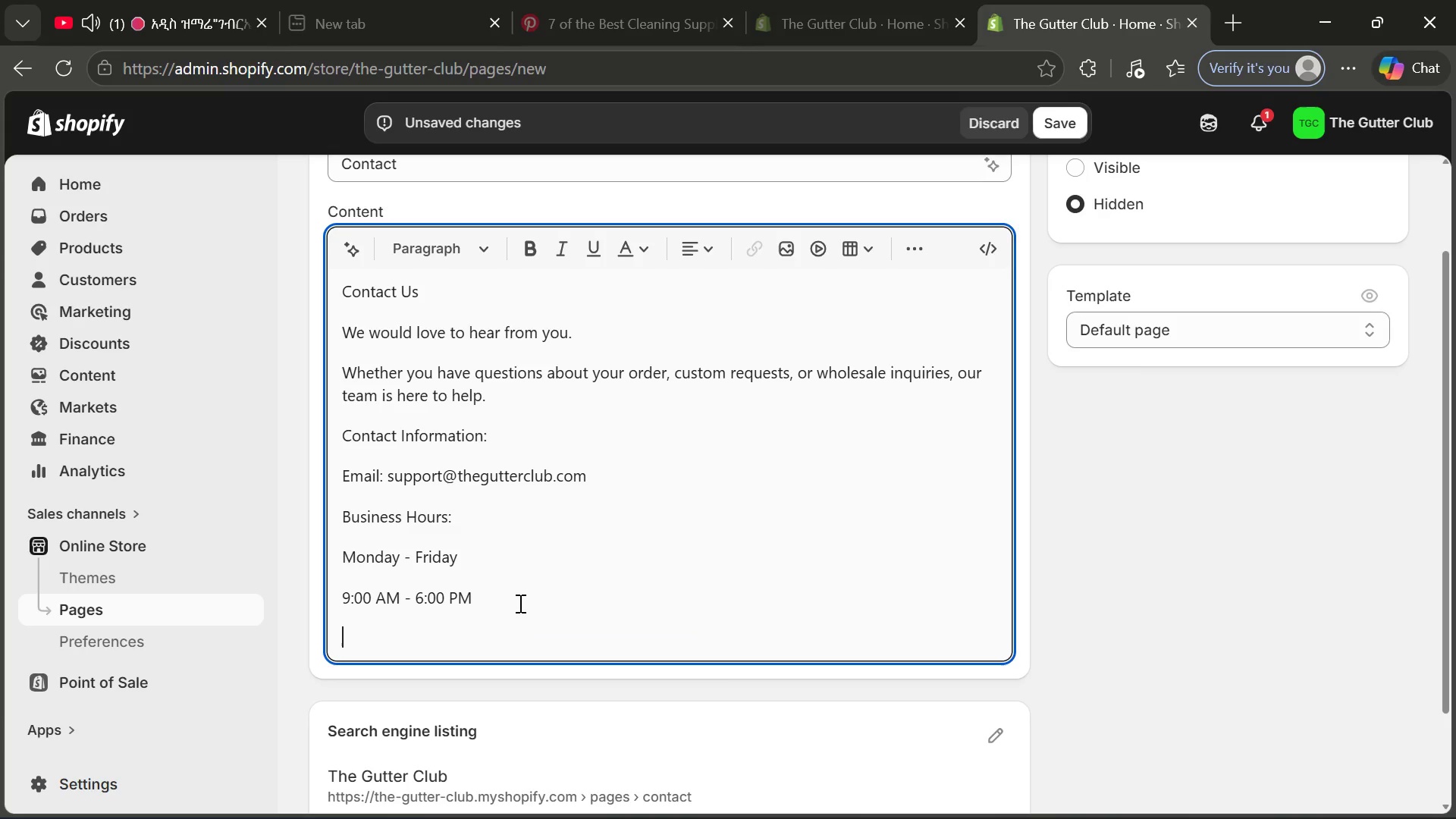 
key(Enter)
 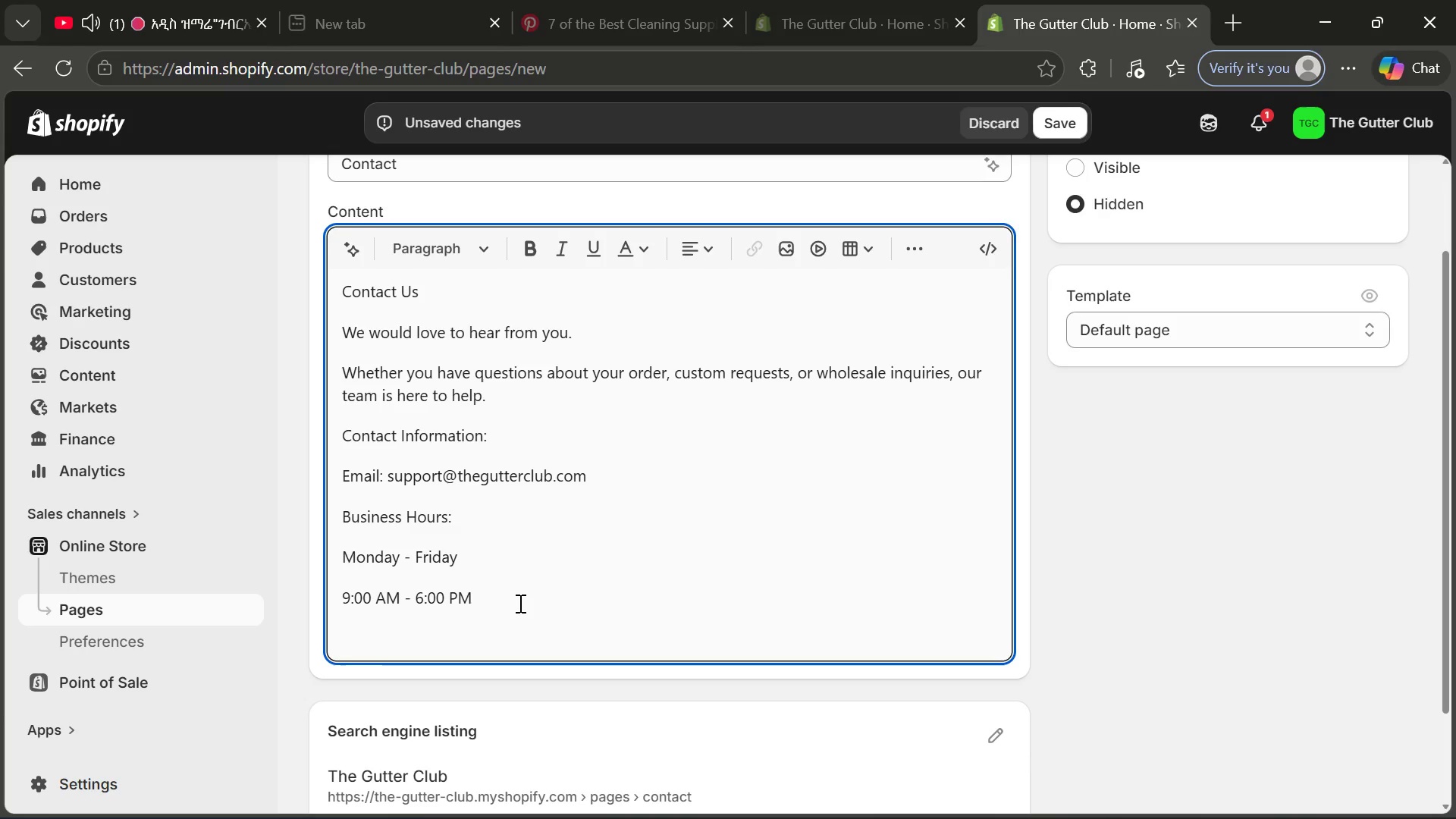 
type(We aim)
 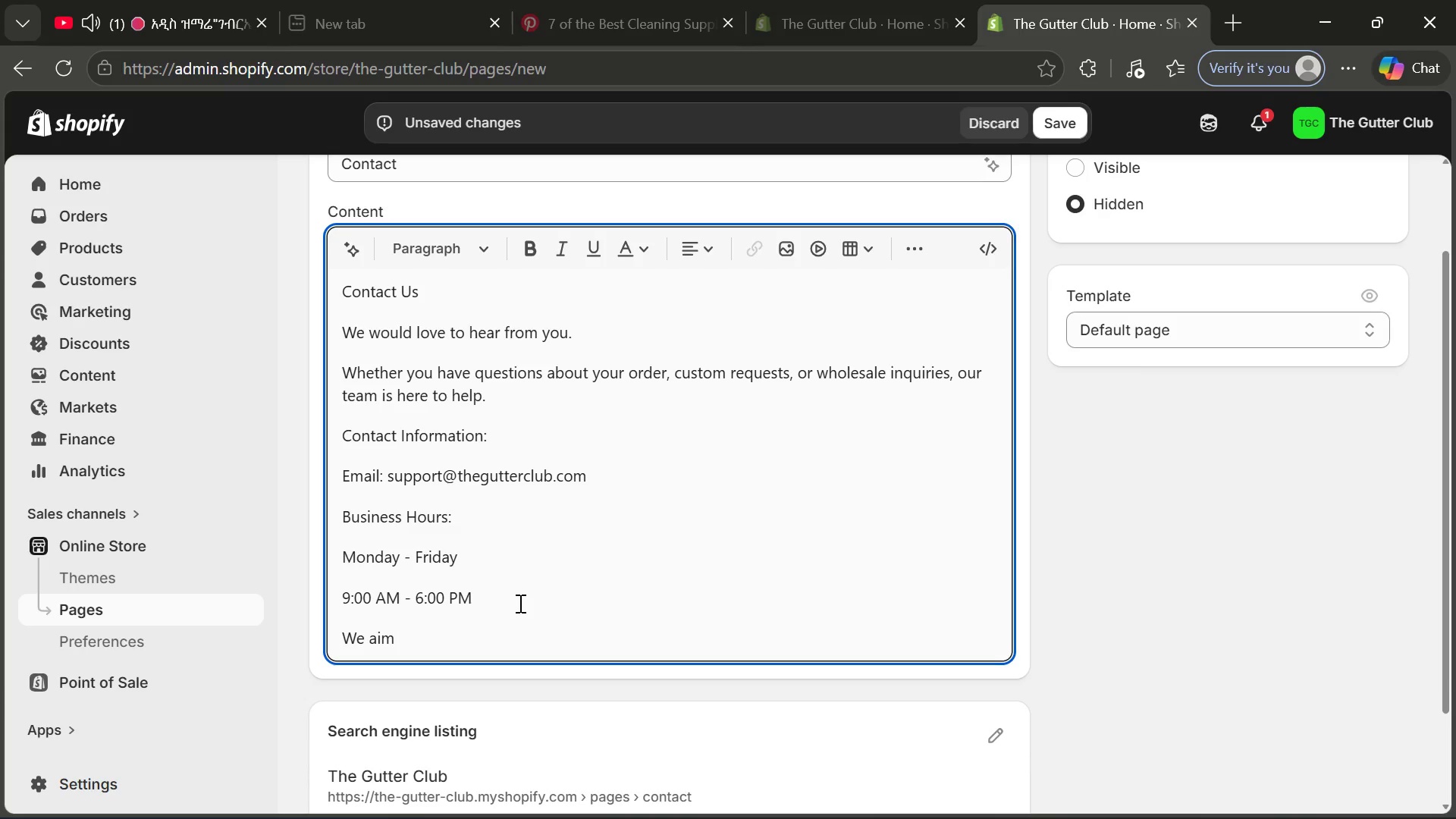 
type(to respom)
key(Backspace)
type(nd )
 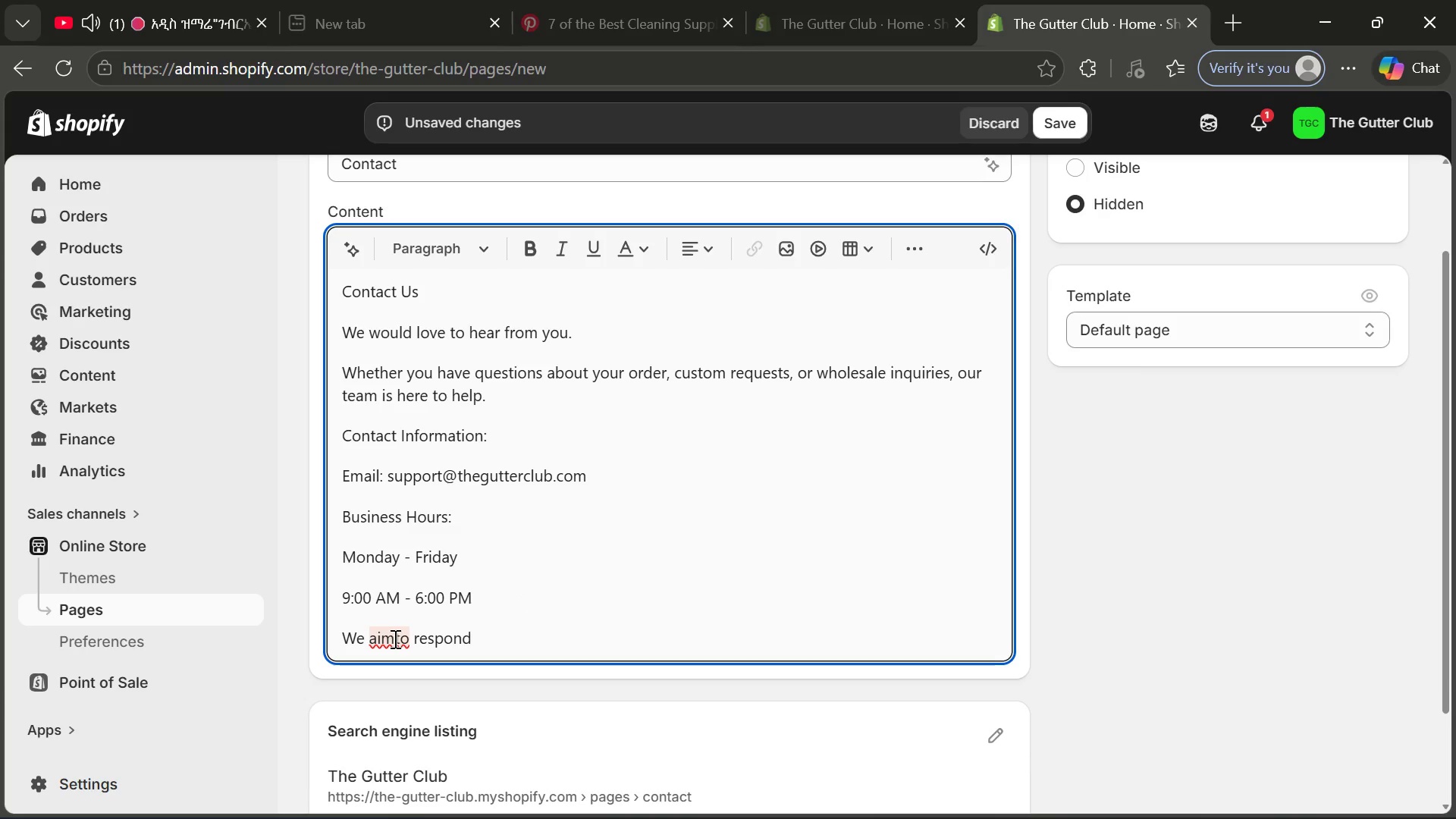 
left_click([394, 639])
 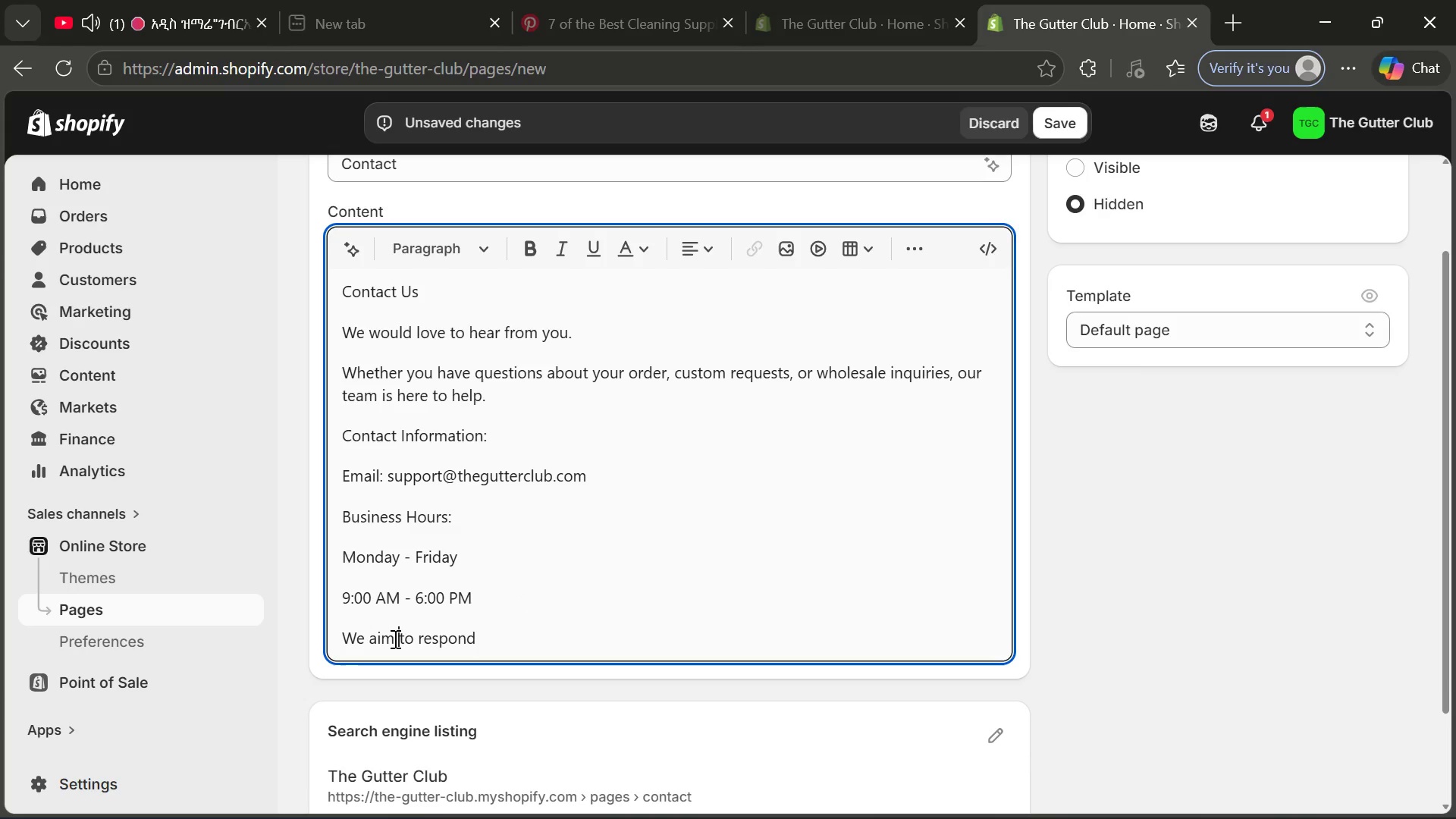 
key(Space)
 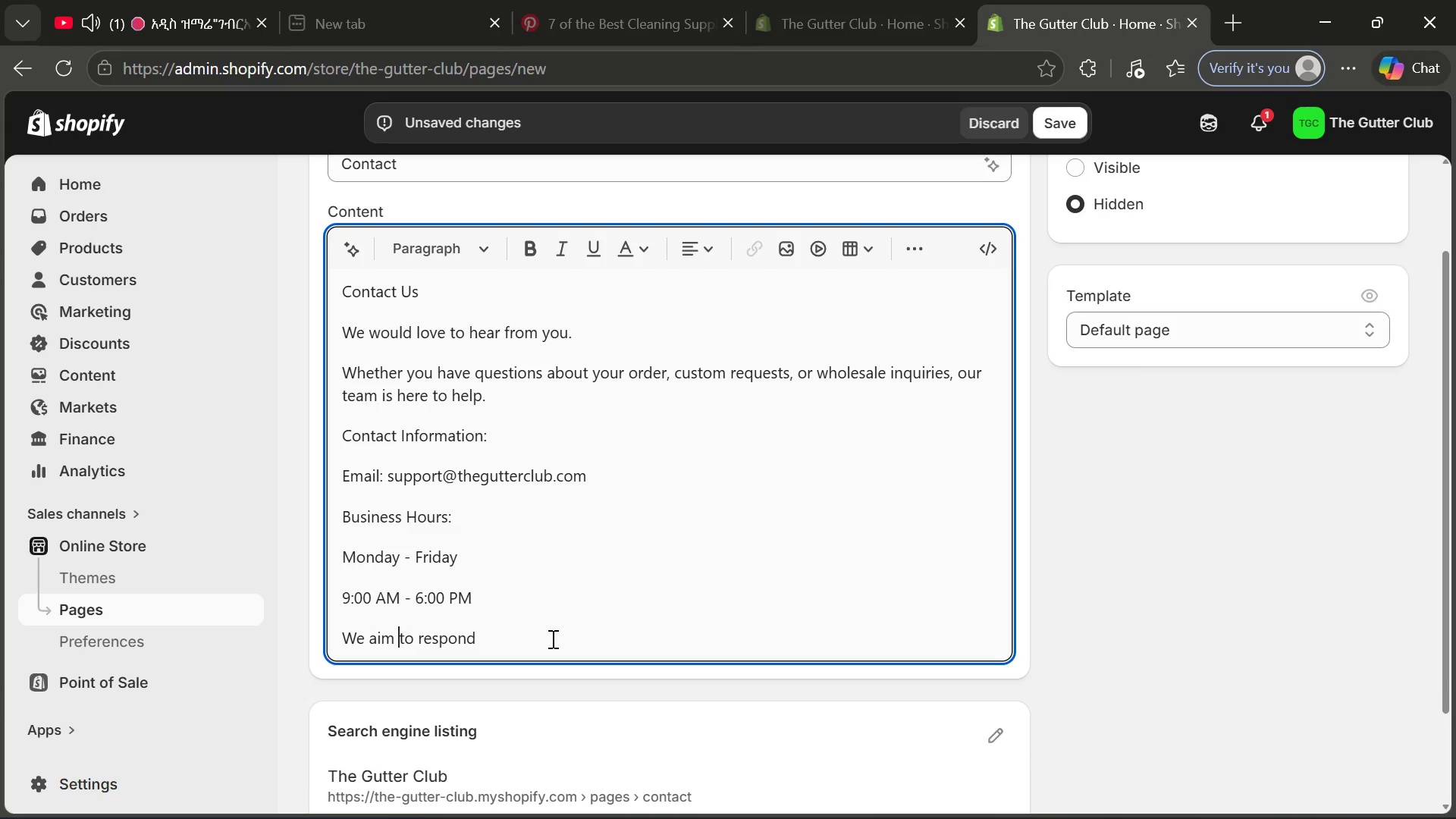 
left_click([551, 639])
 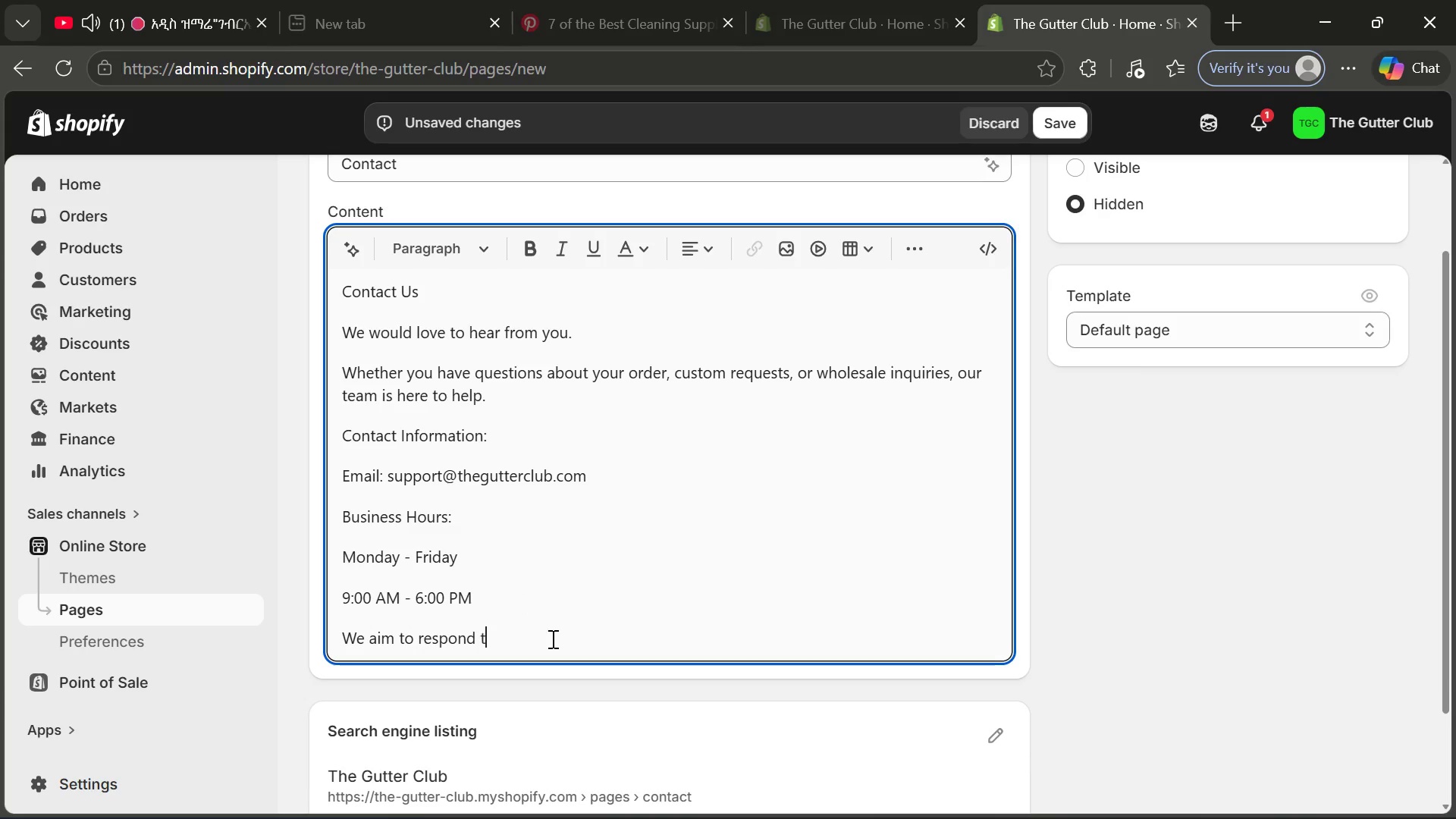 
type(to all inquiries)
 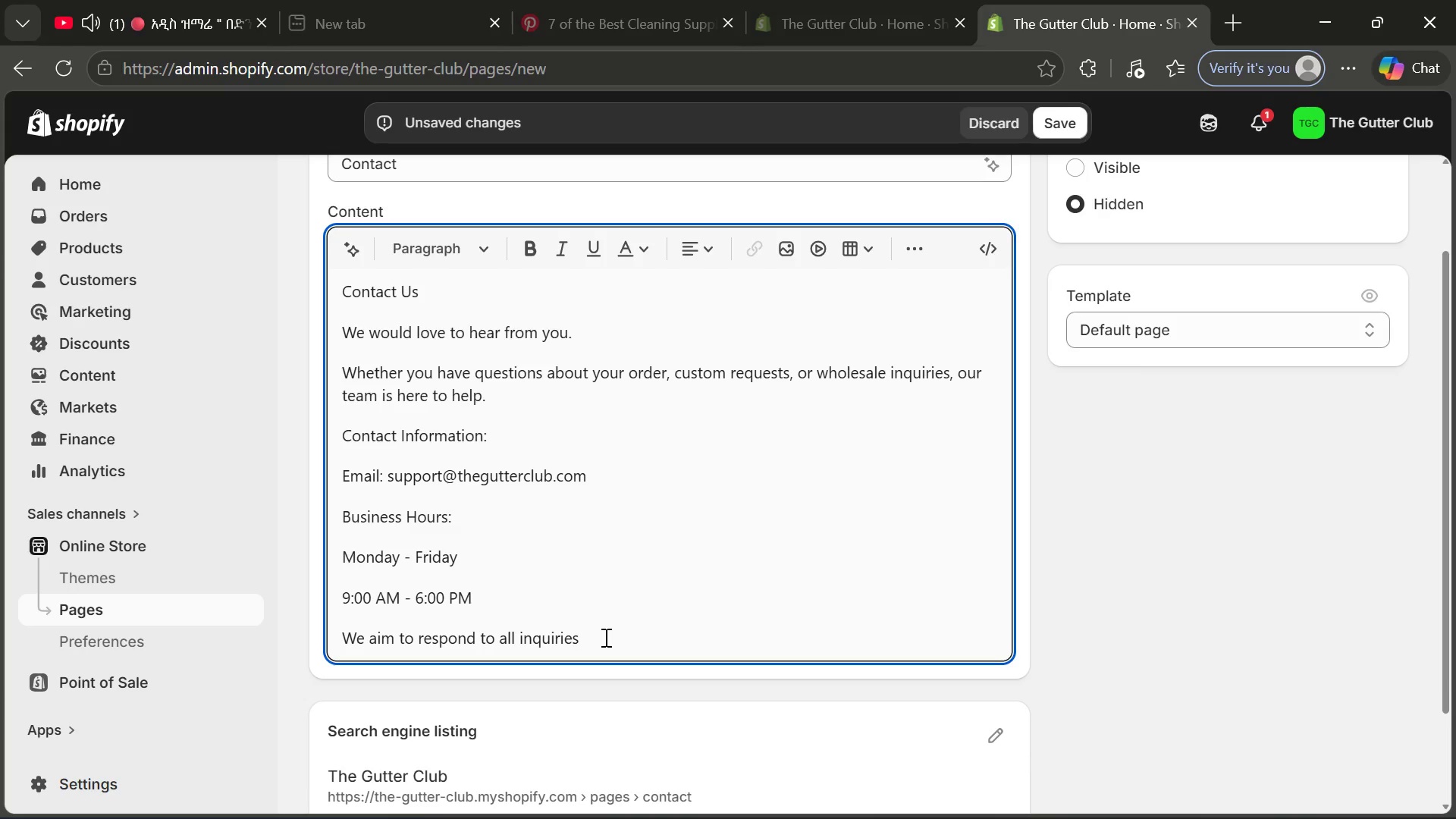 
type( within 24-48 hours,)
key(Backspace)
type(.)
 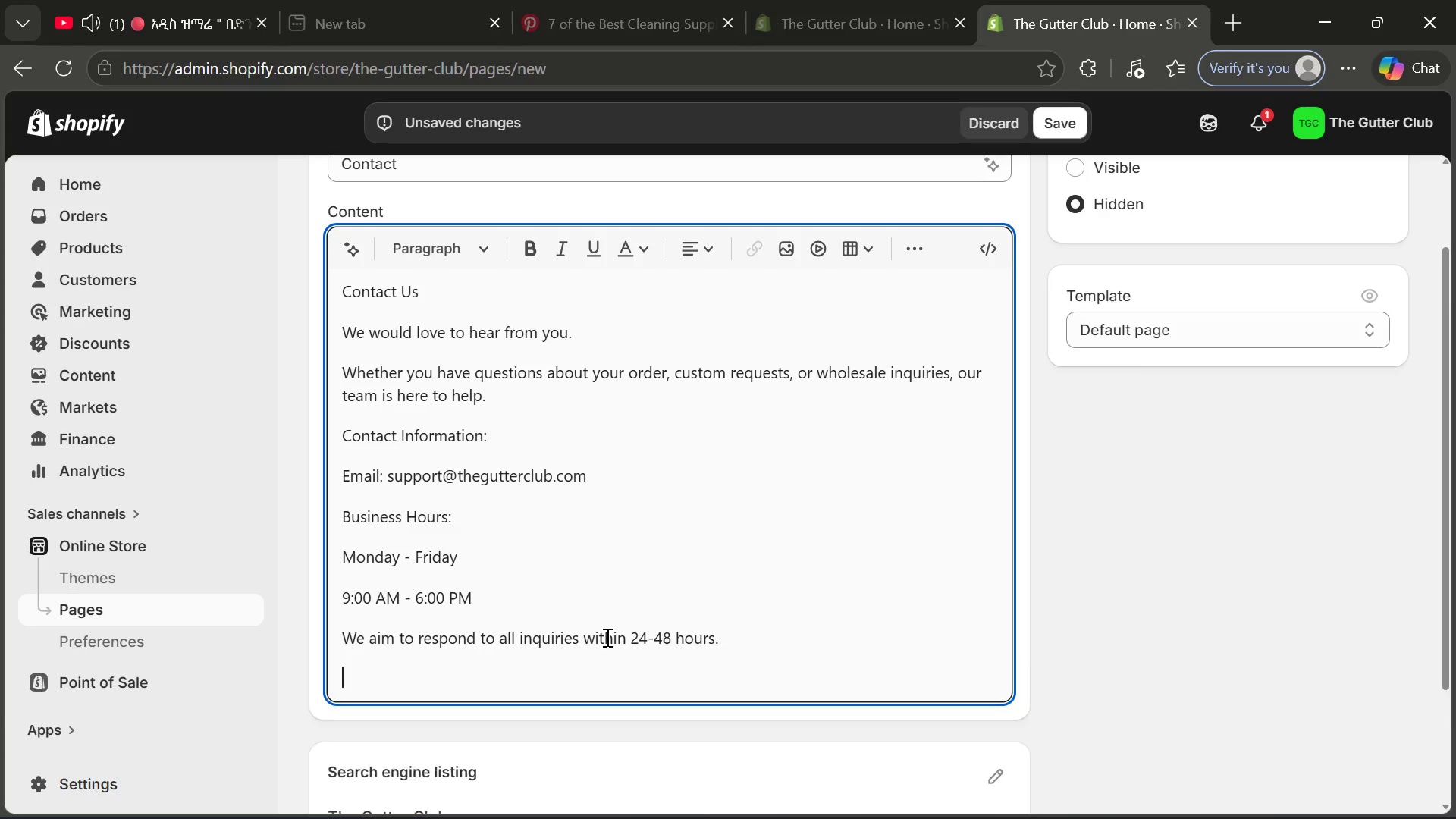 
key(Enter)
 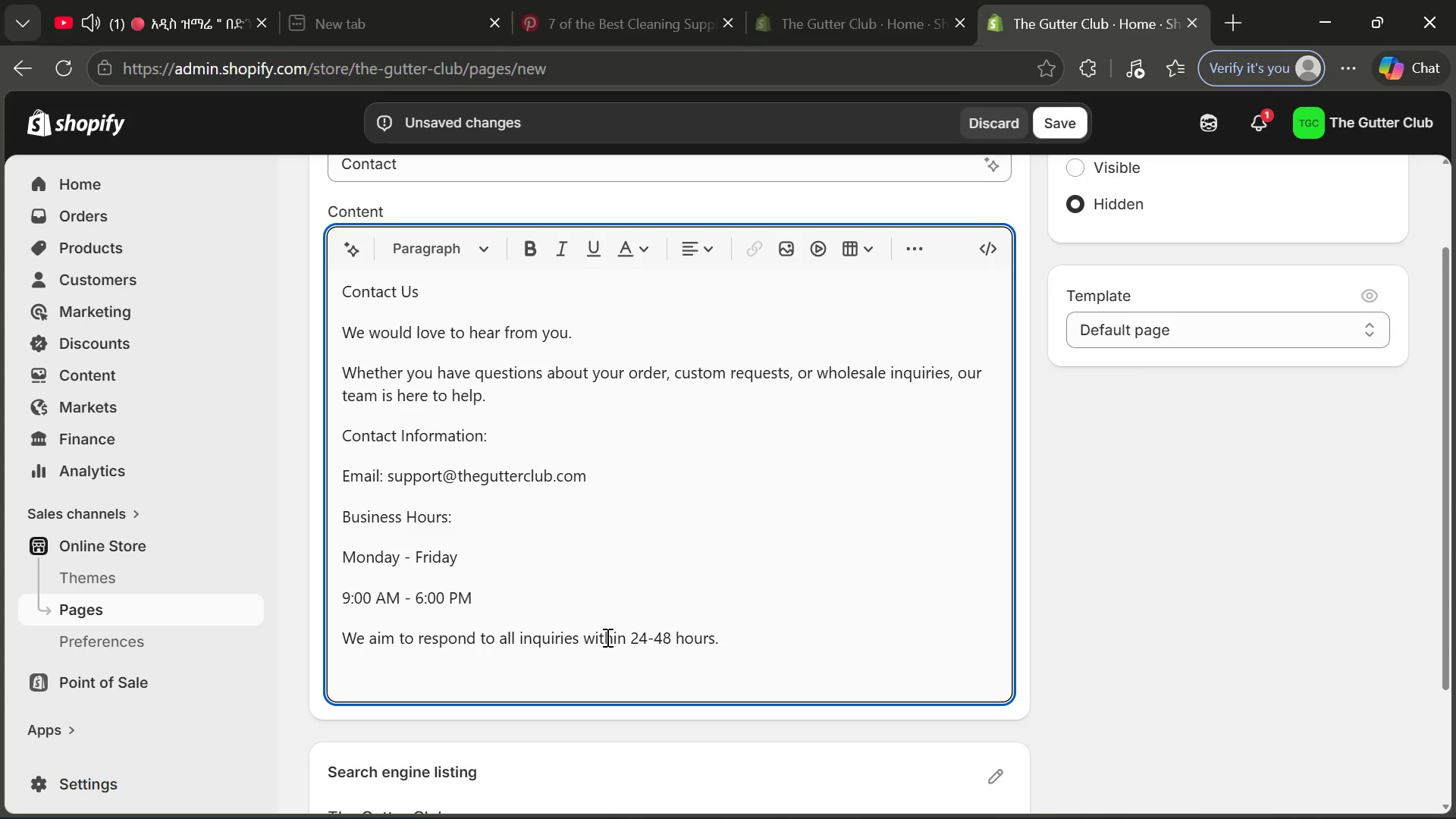 
type(Thank yoy)
key(Backspace)
type(u for being o)
key(Backspace)
type(part of The Gutter Clun )
key(Backspace)
key(Backspace)
type(n)
key(Backspace)
type(b experiemce)
key(Backspace)
key(Backspace)
key(Backspace)
type(nce.)
 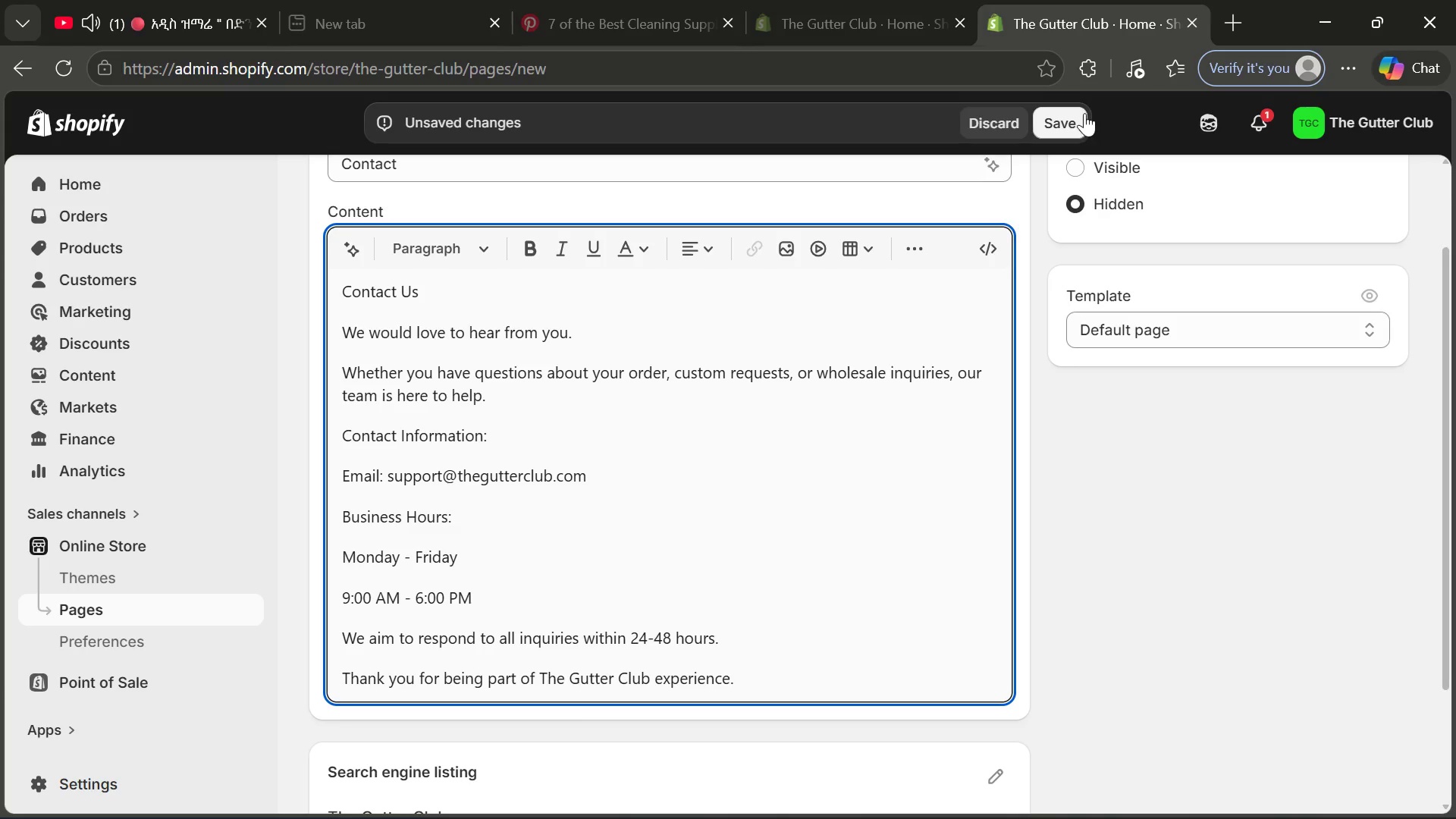 
left_click([1077, 160])
 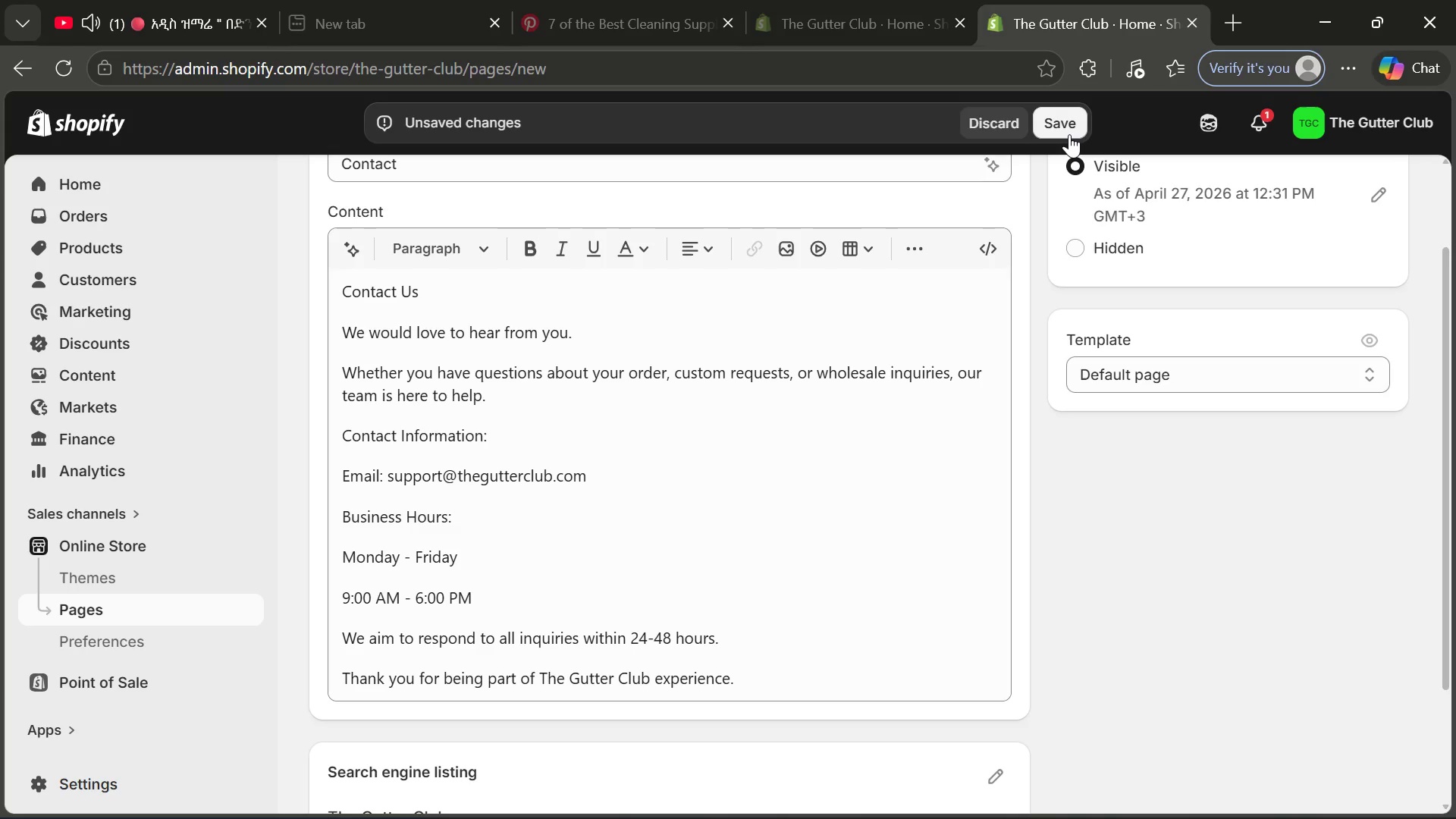 
left_click([1069, 134])
 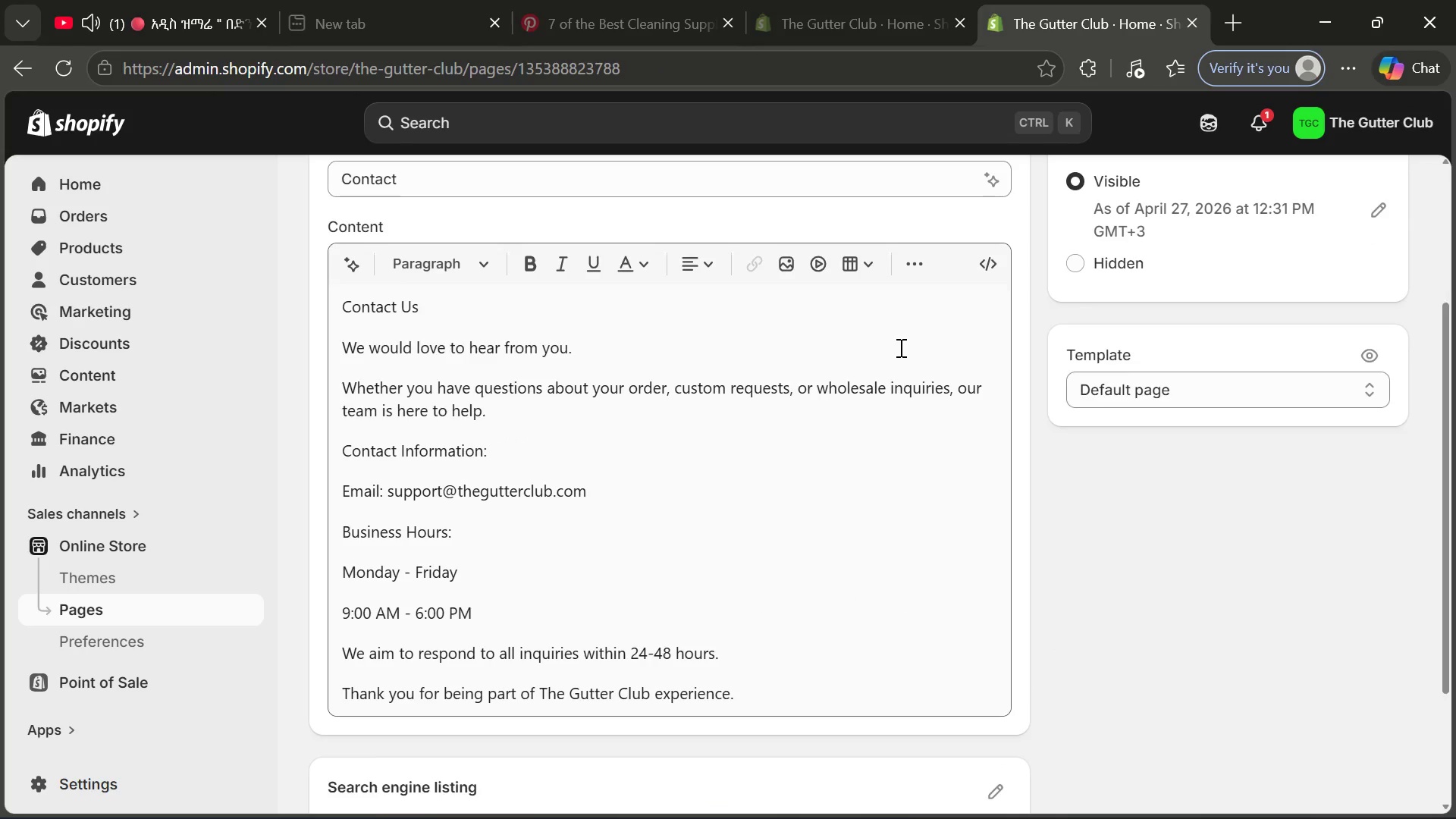 
wait(7.69)
 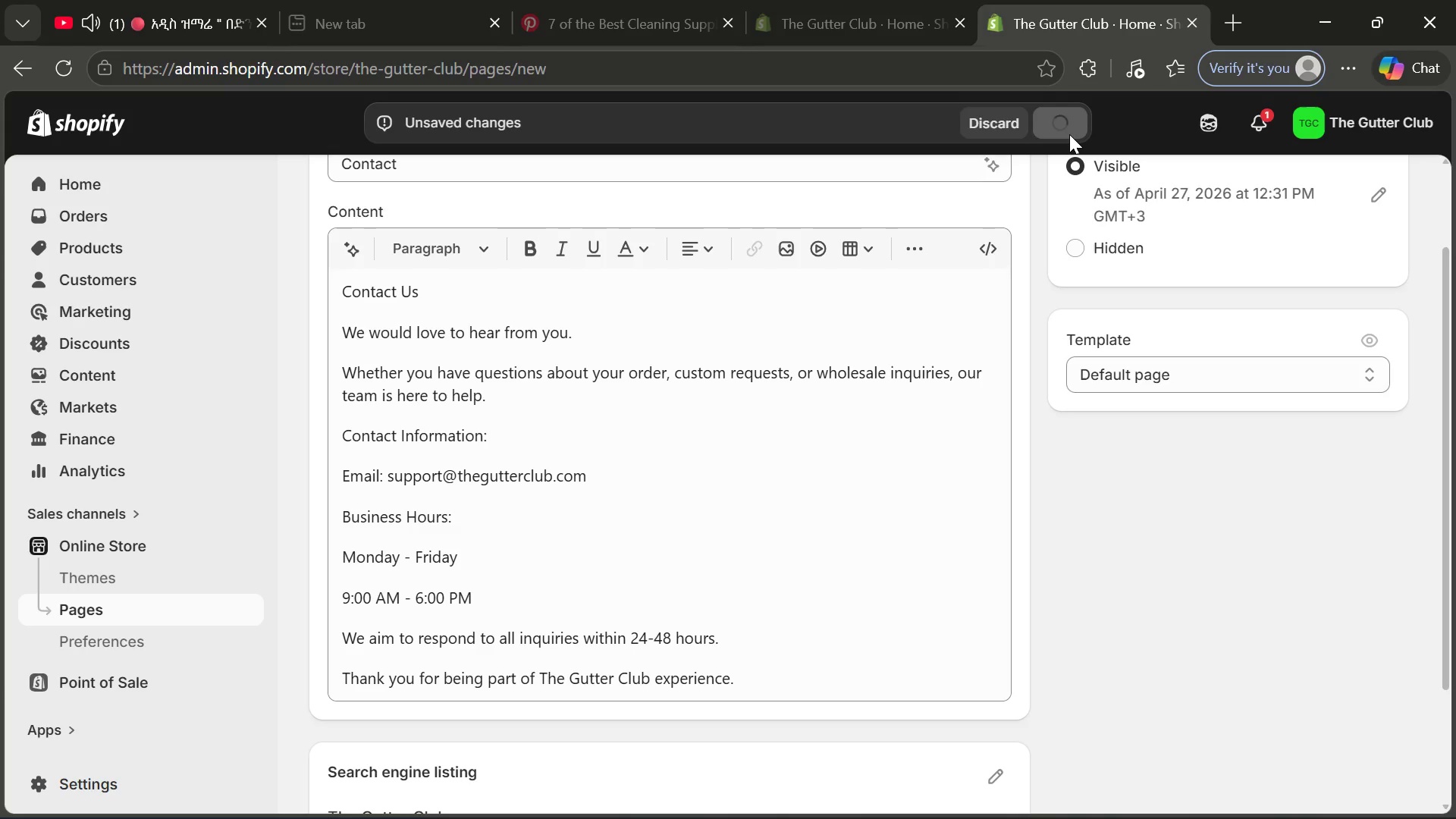 
left_click([181, 611])
 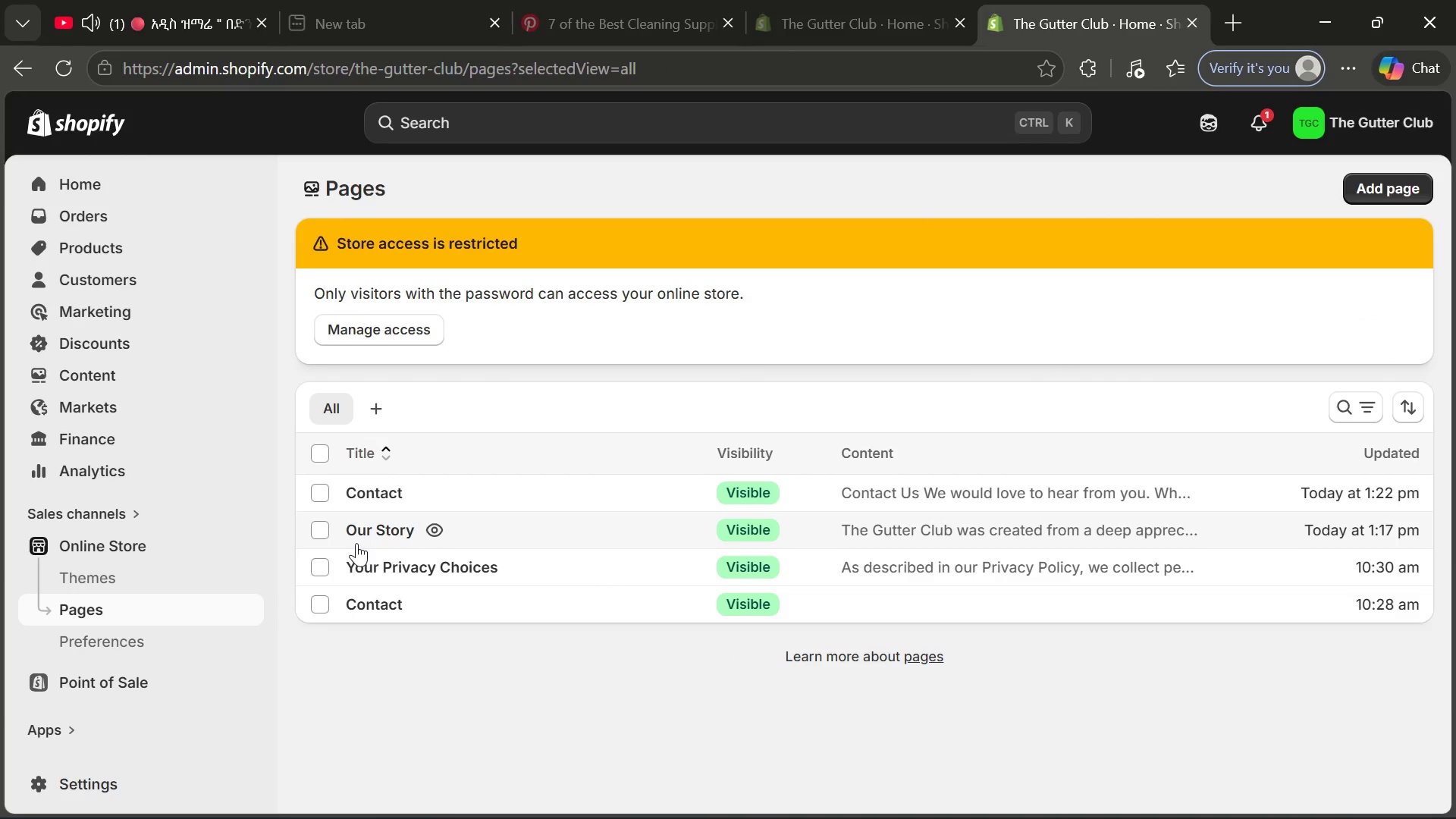 
wait(6.69)
 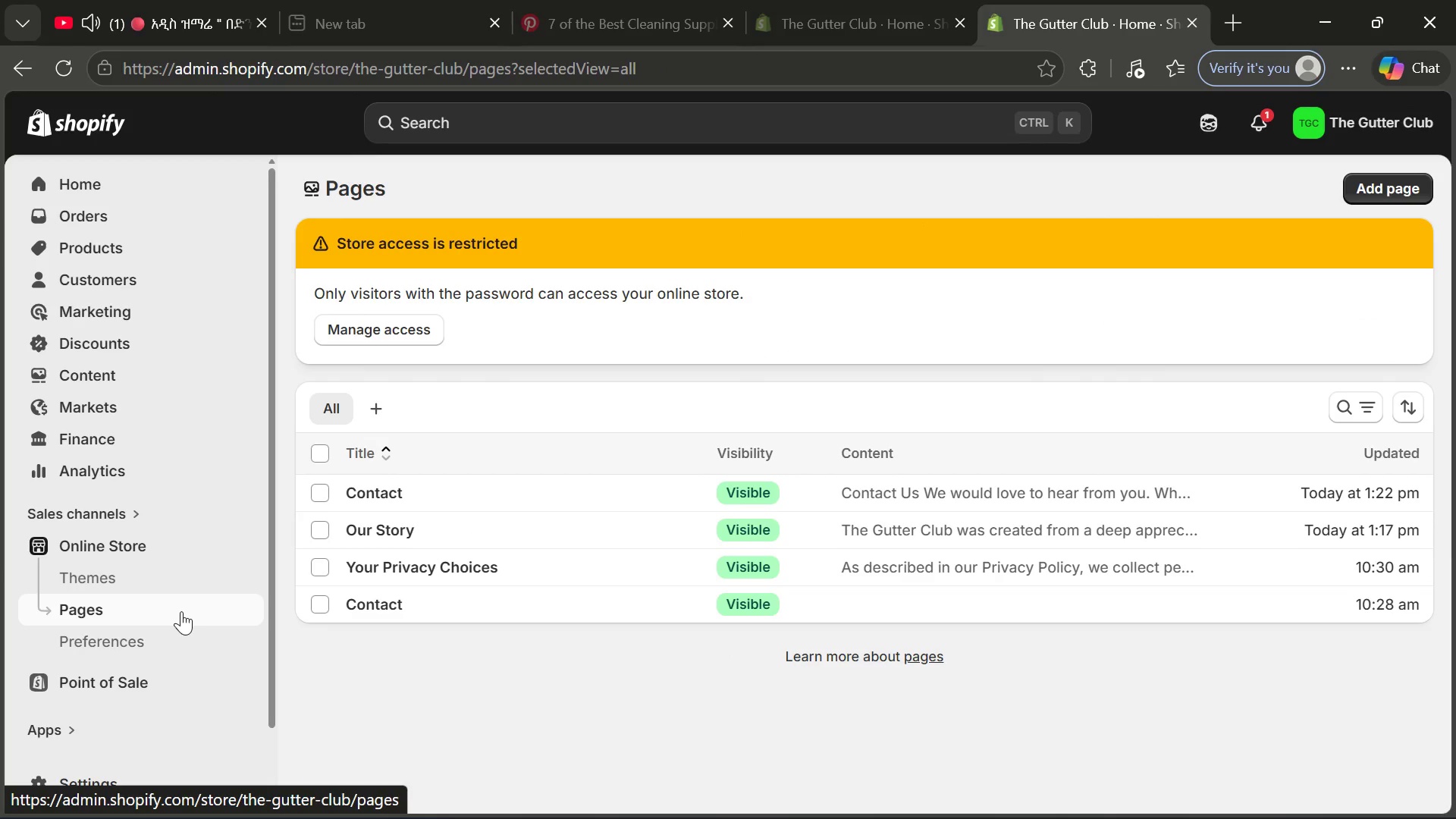 
left_click([108, 381])
 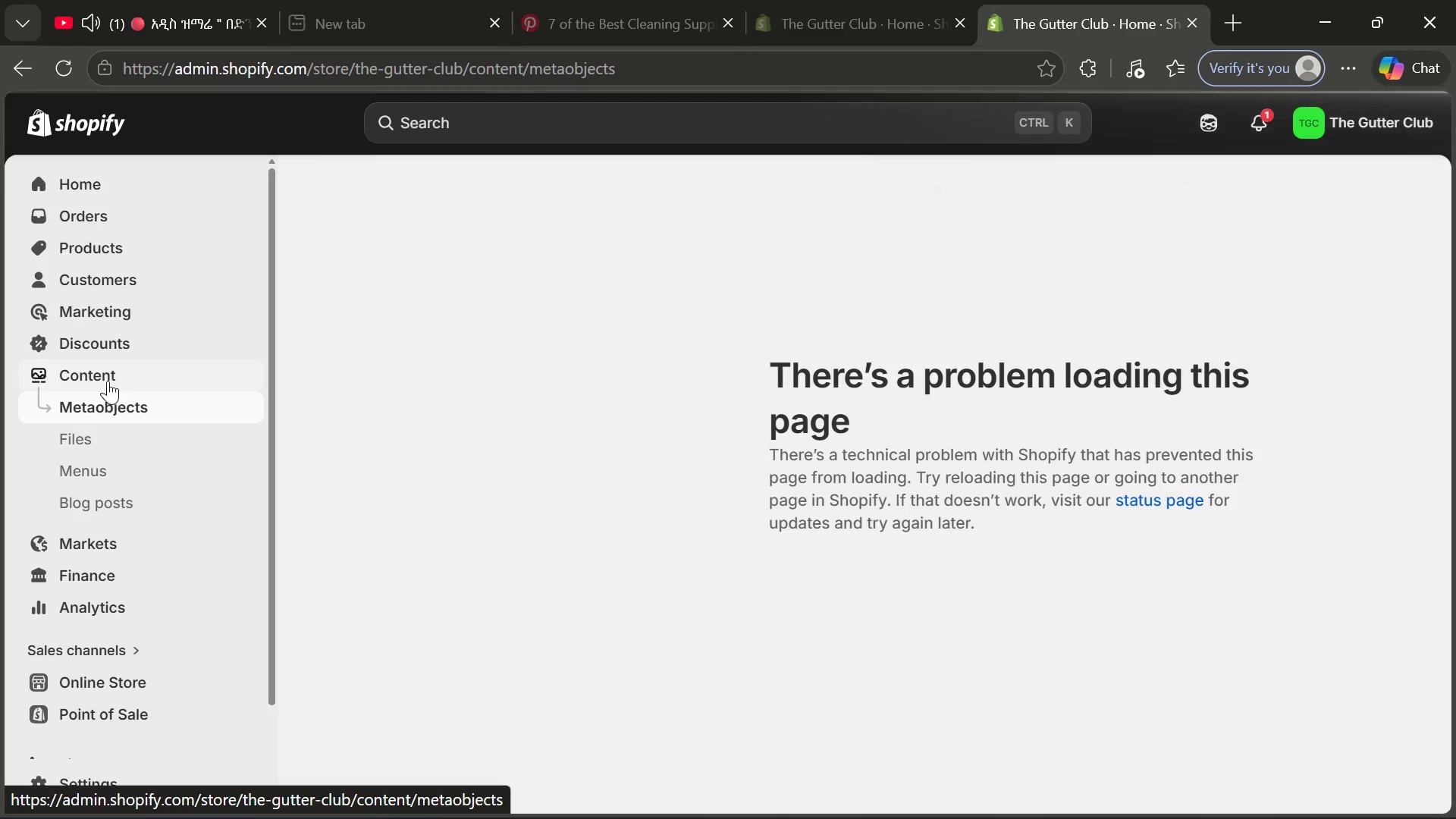 
wait(8.59)
 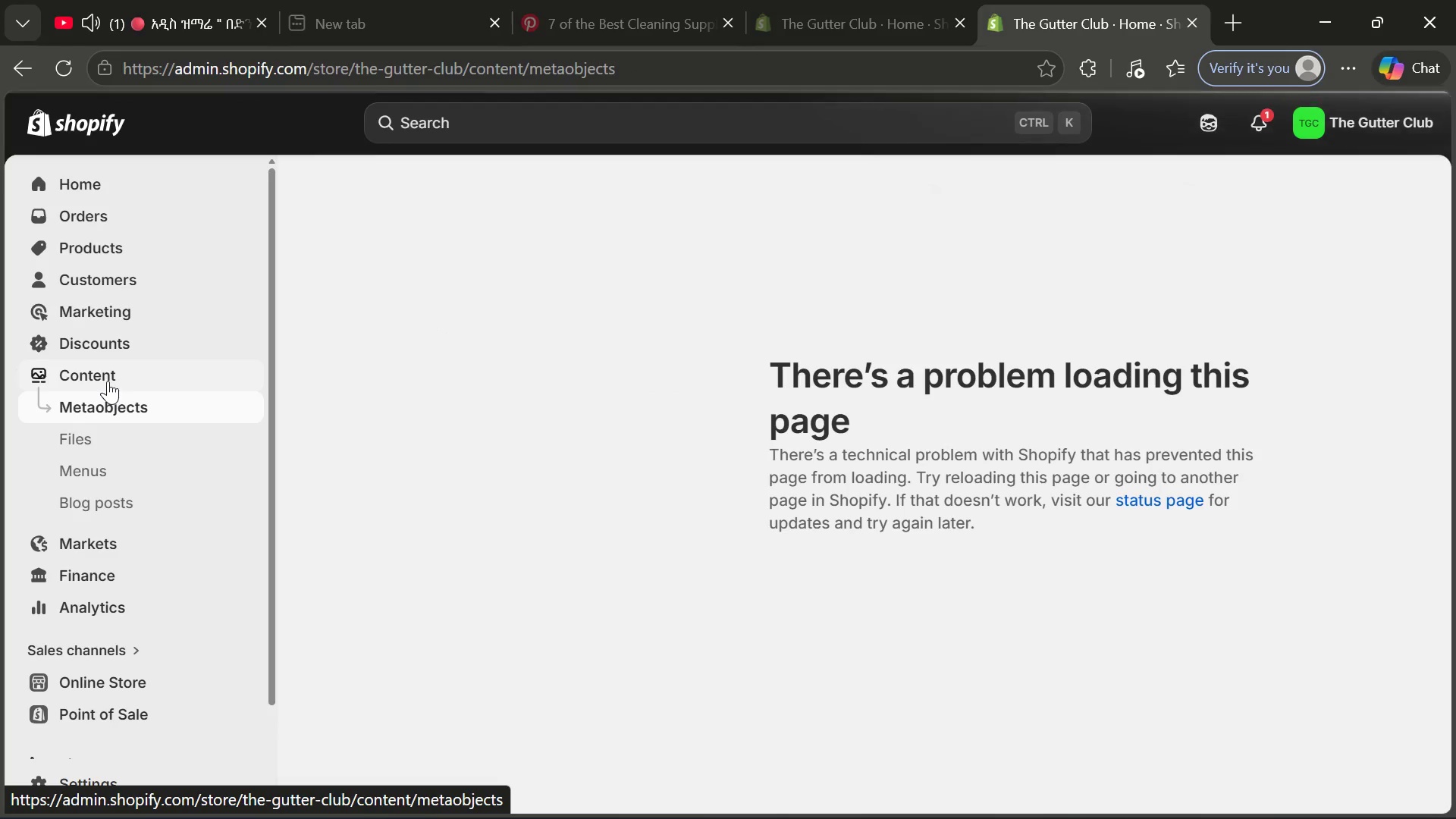 
left_click([96, 470])
 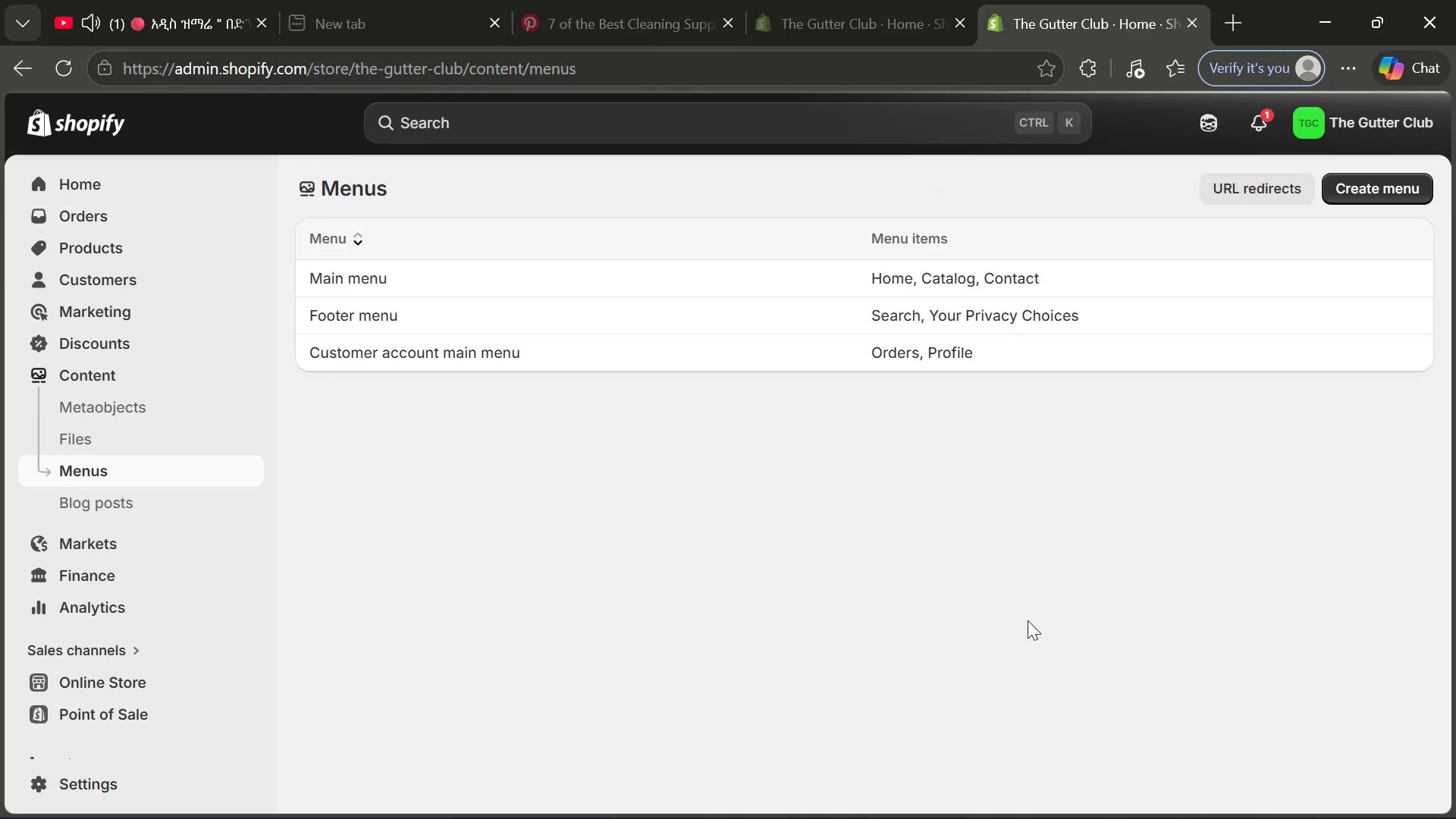 
wait(6.59)
 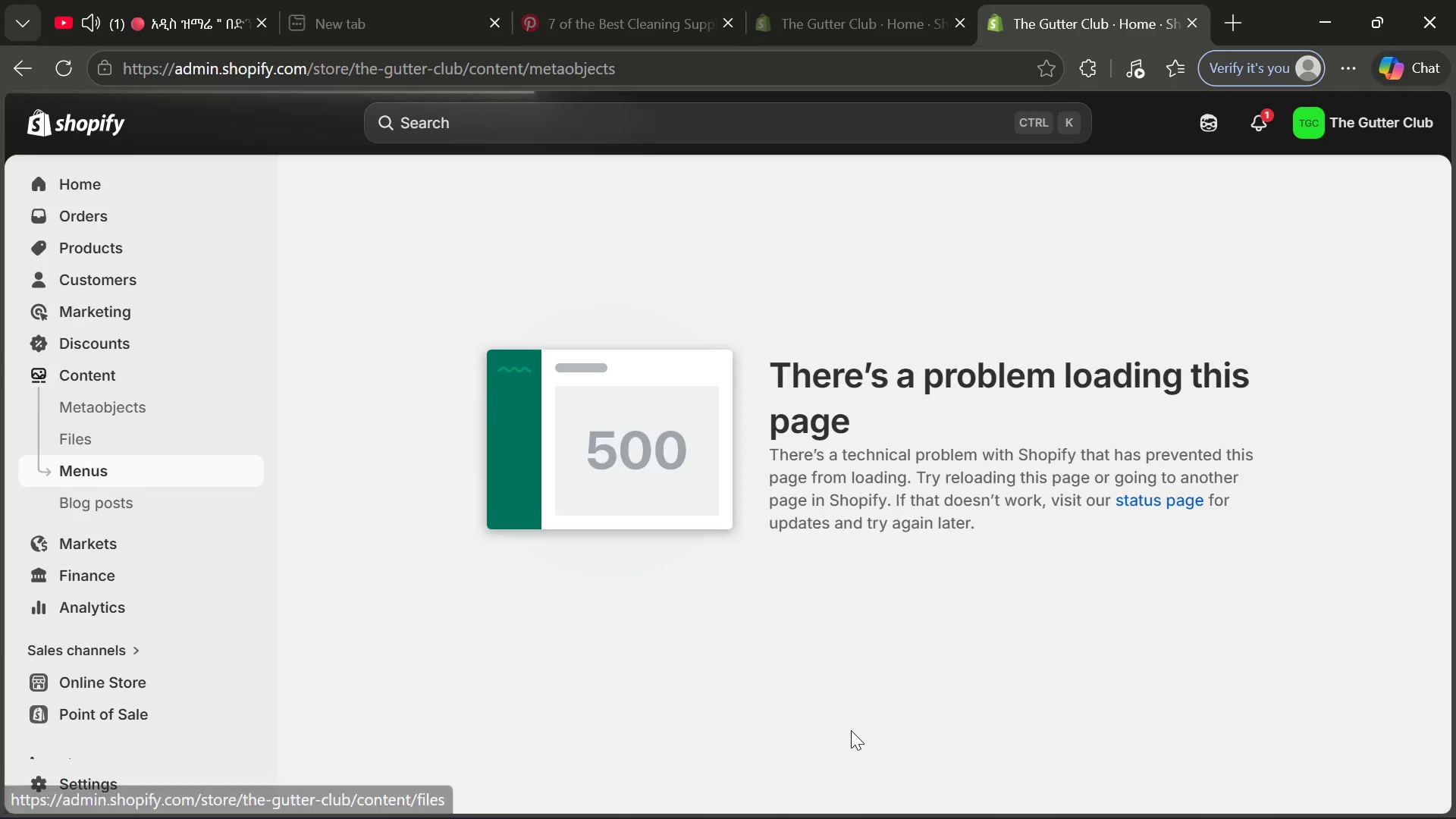 
left_click([921, 284])
 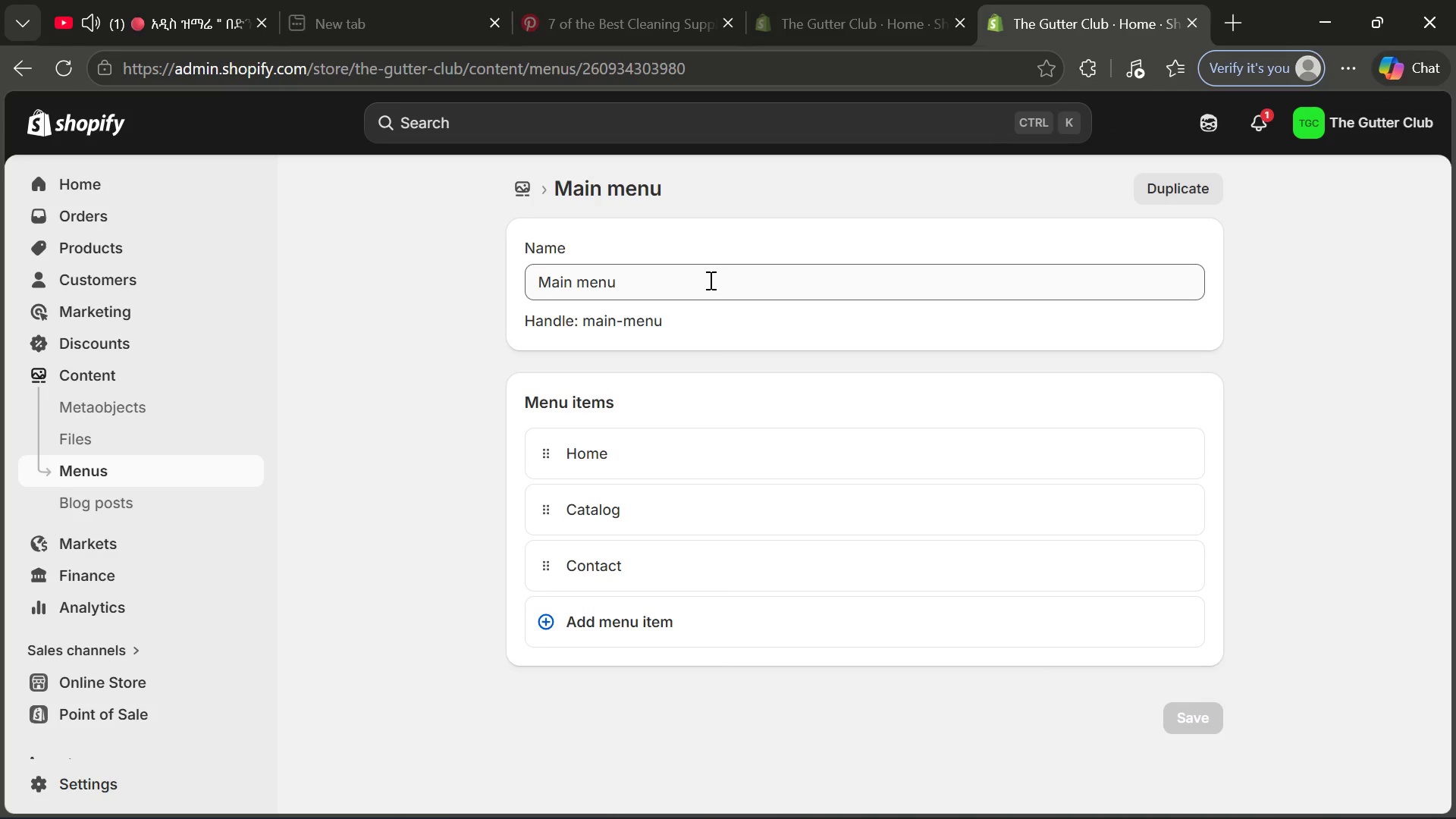 
wait(7.28)
 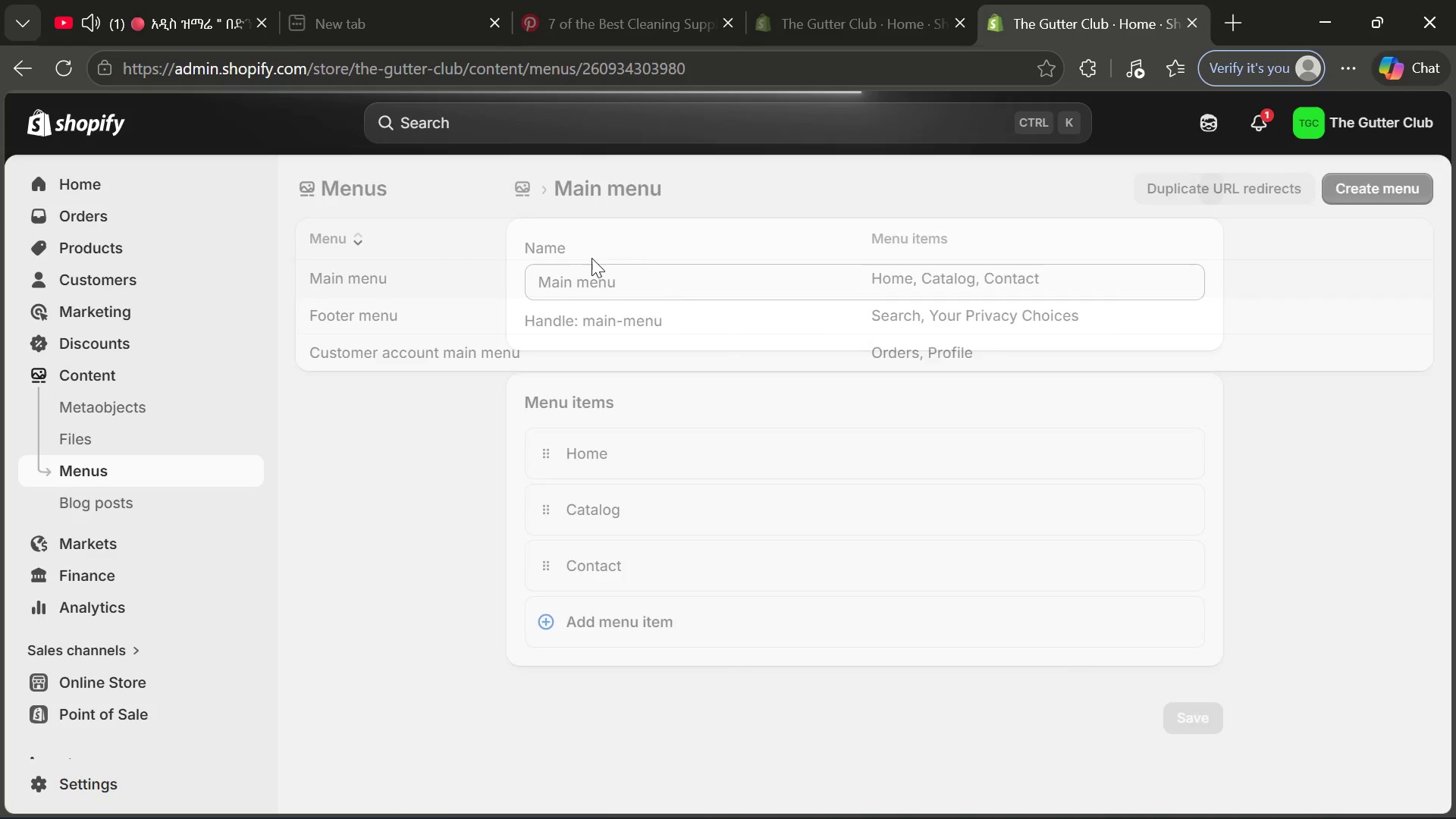 
left_click([985, 795])